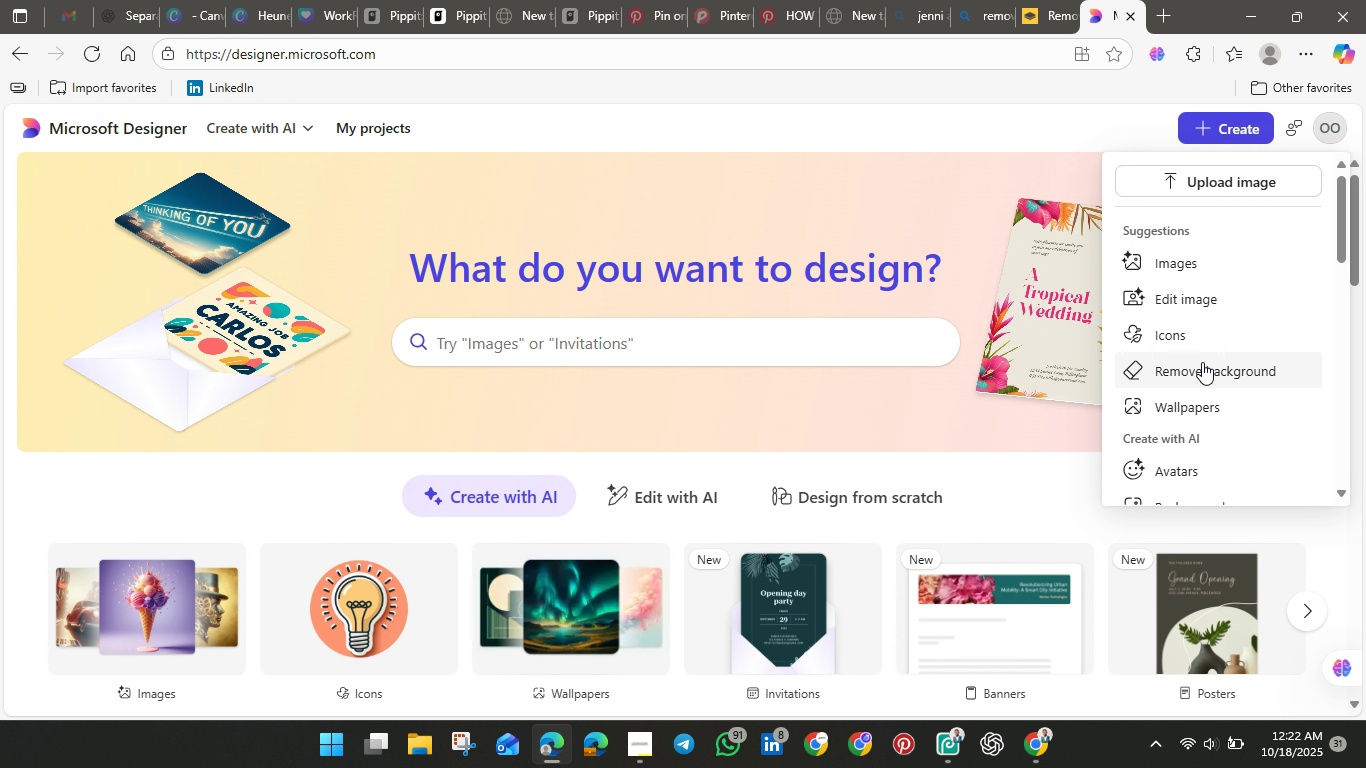 
left_click([1197, 375])
 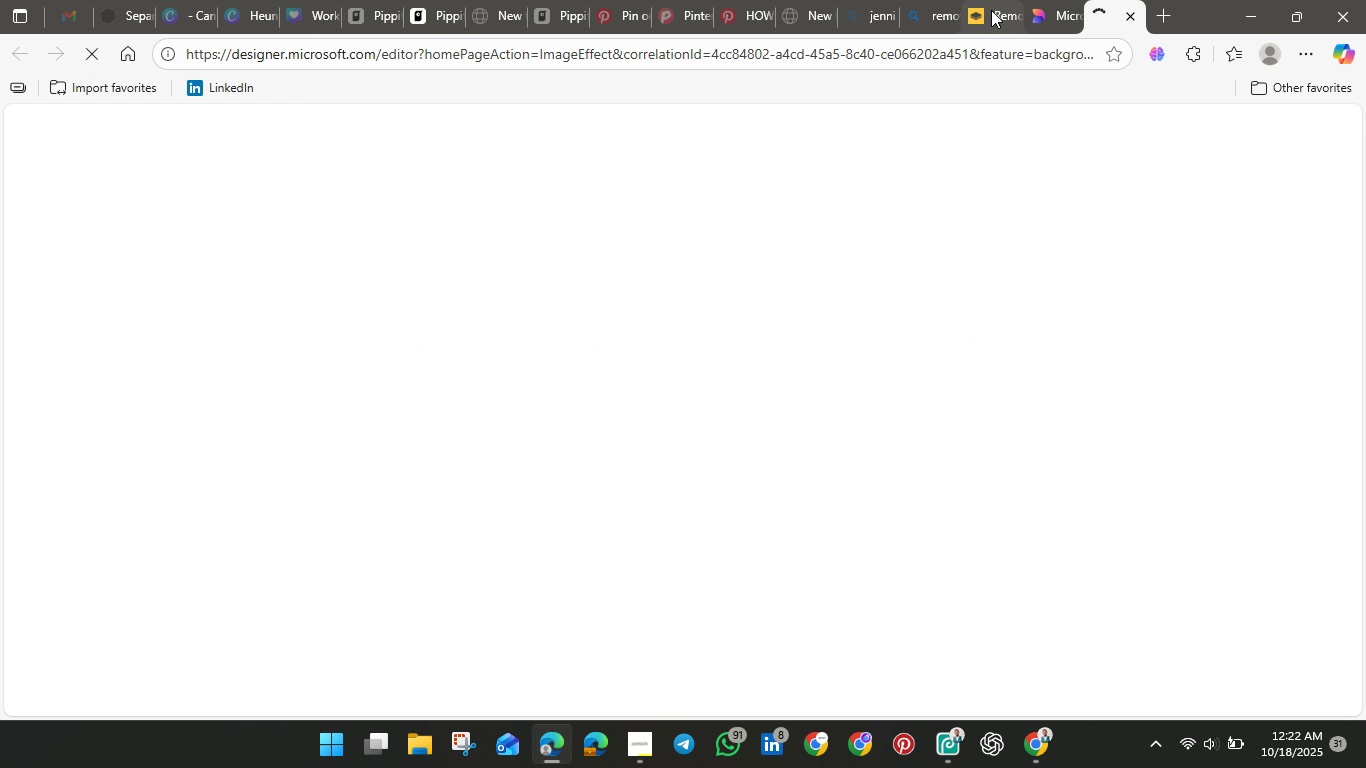 
left_click([992, 10])
 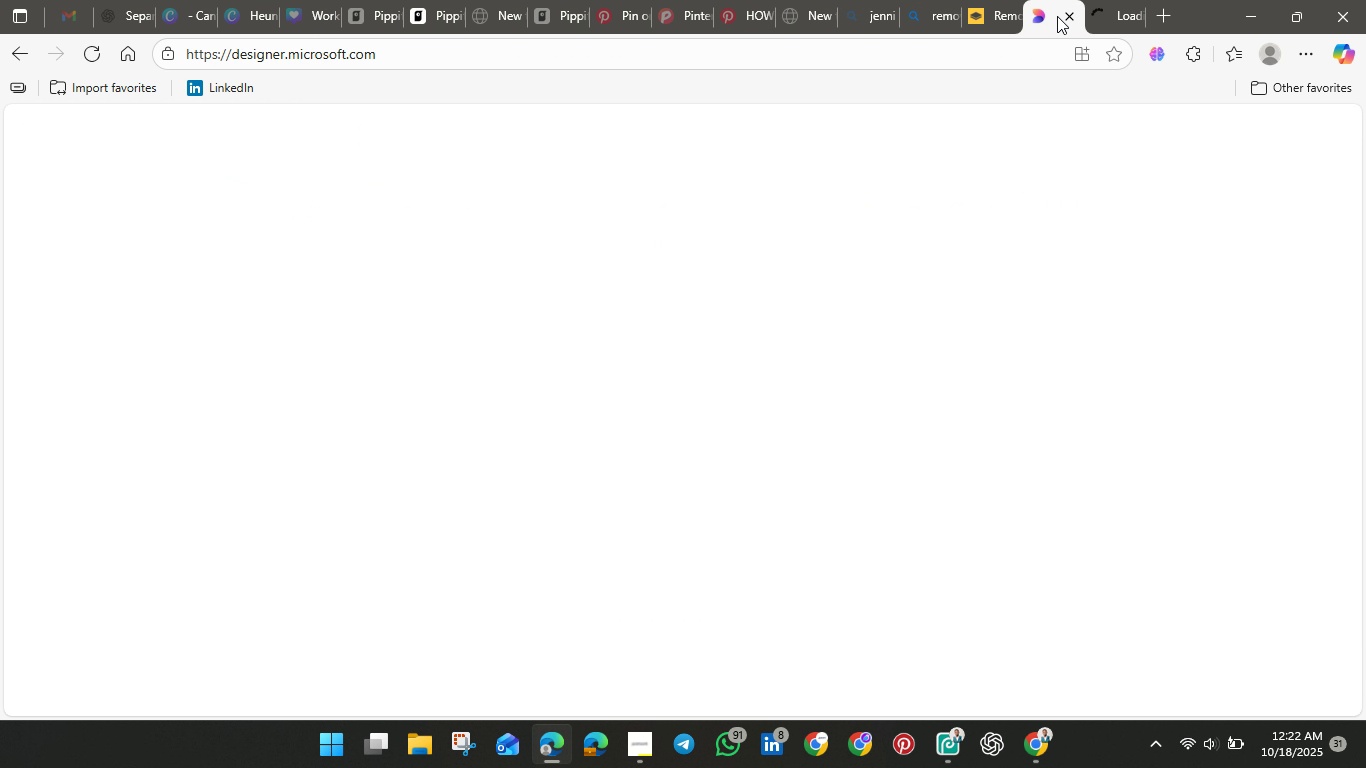 
left_click([1057, 16])
 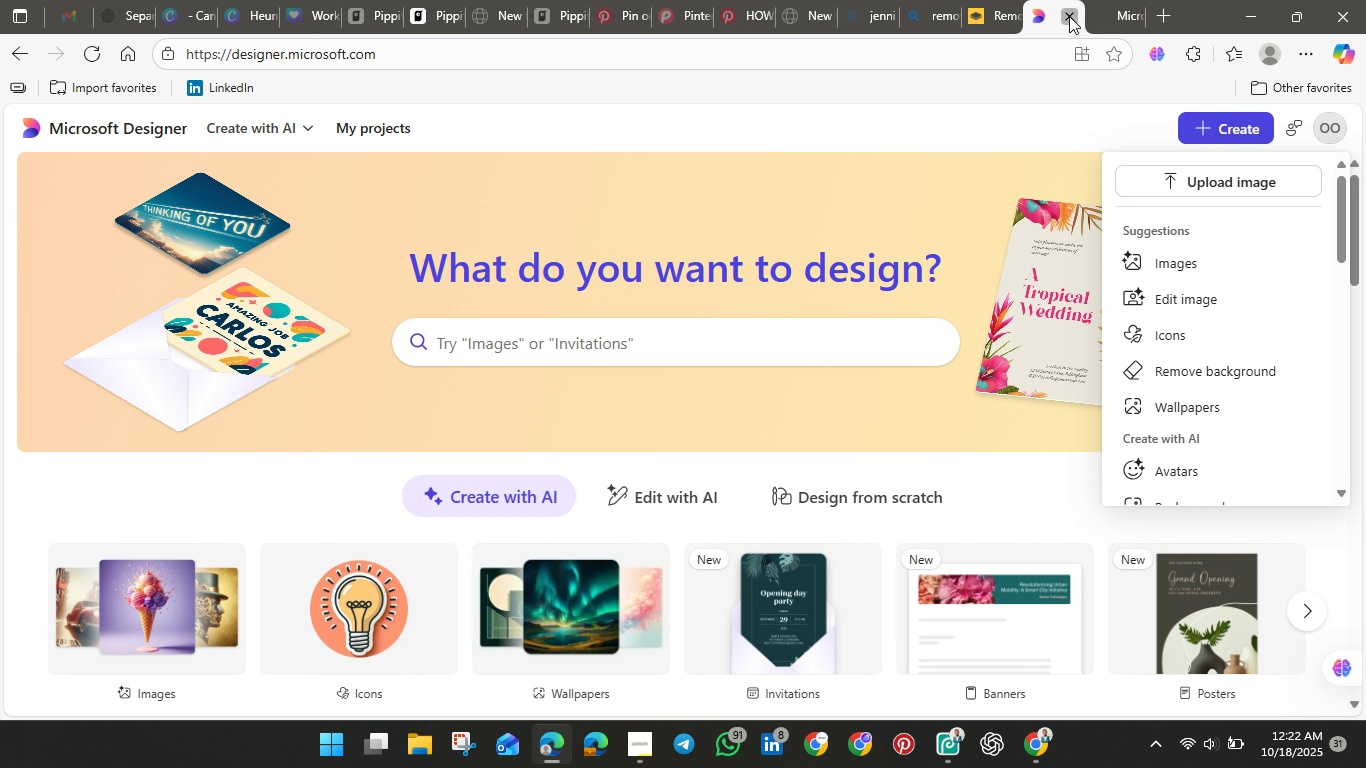 
left_click([1069, 16])
 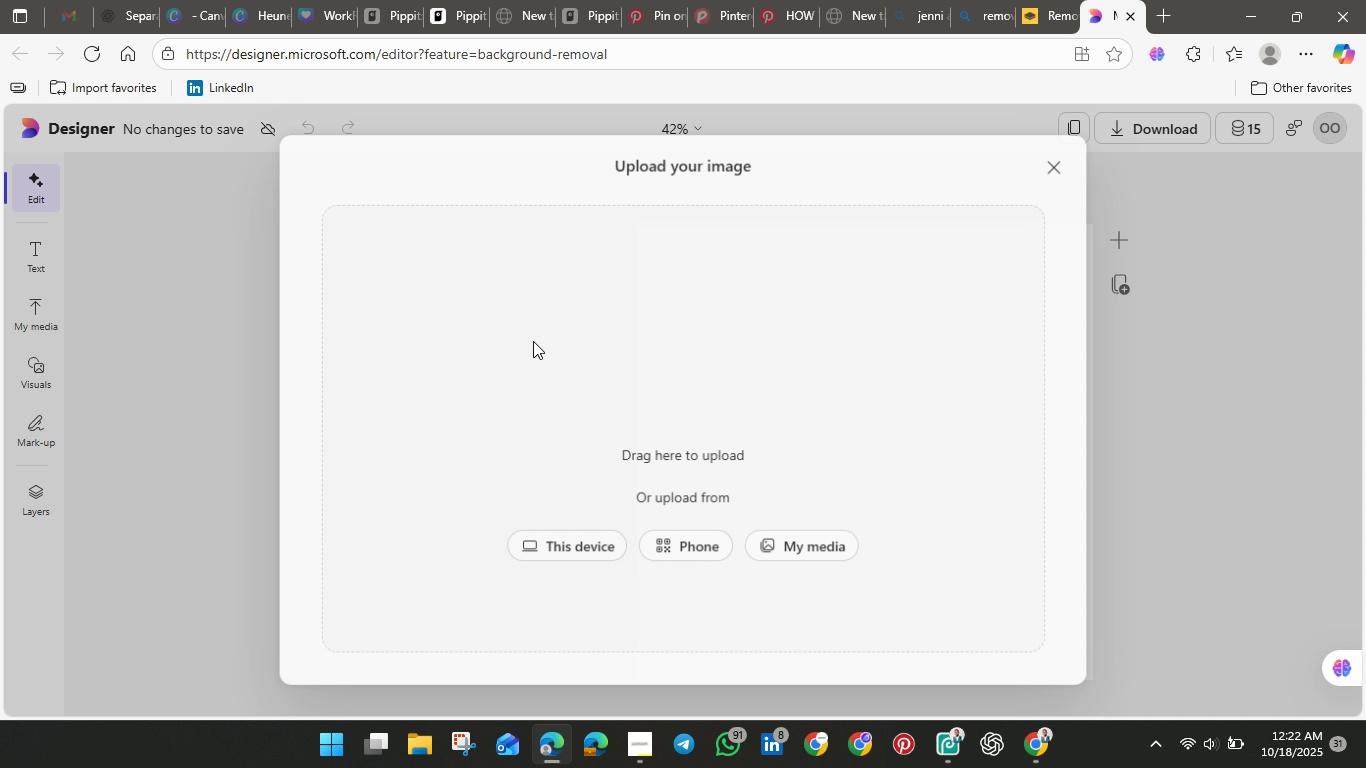 
wait(11.29)
 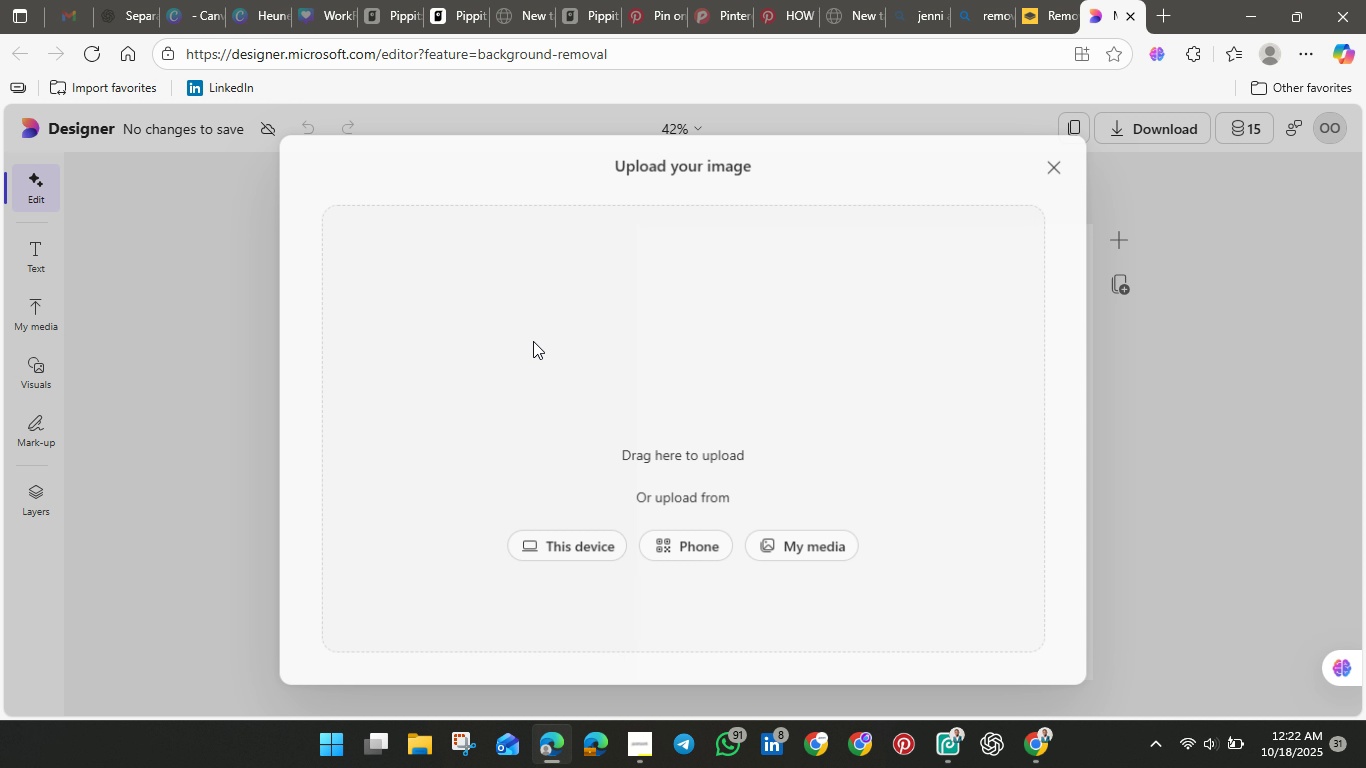 
left_click([802, 548])
 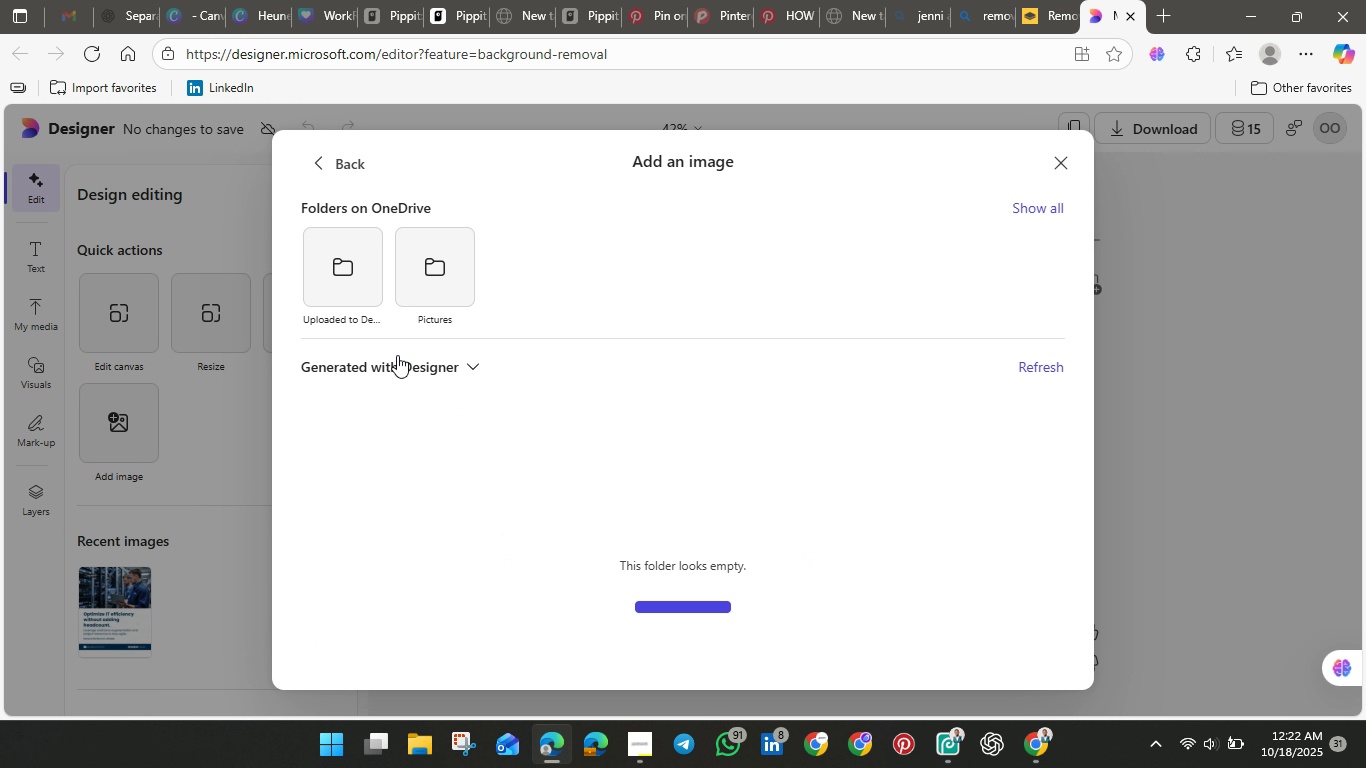 
left_click([345, 277])
 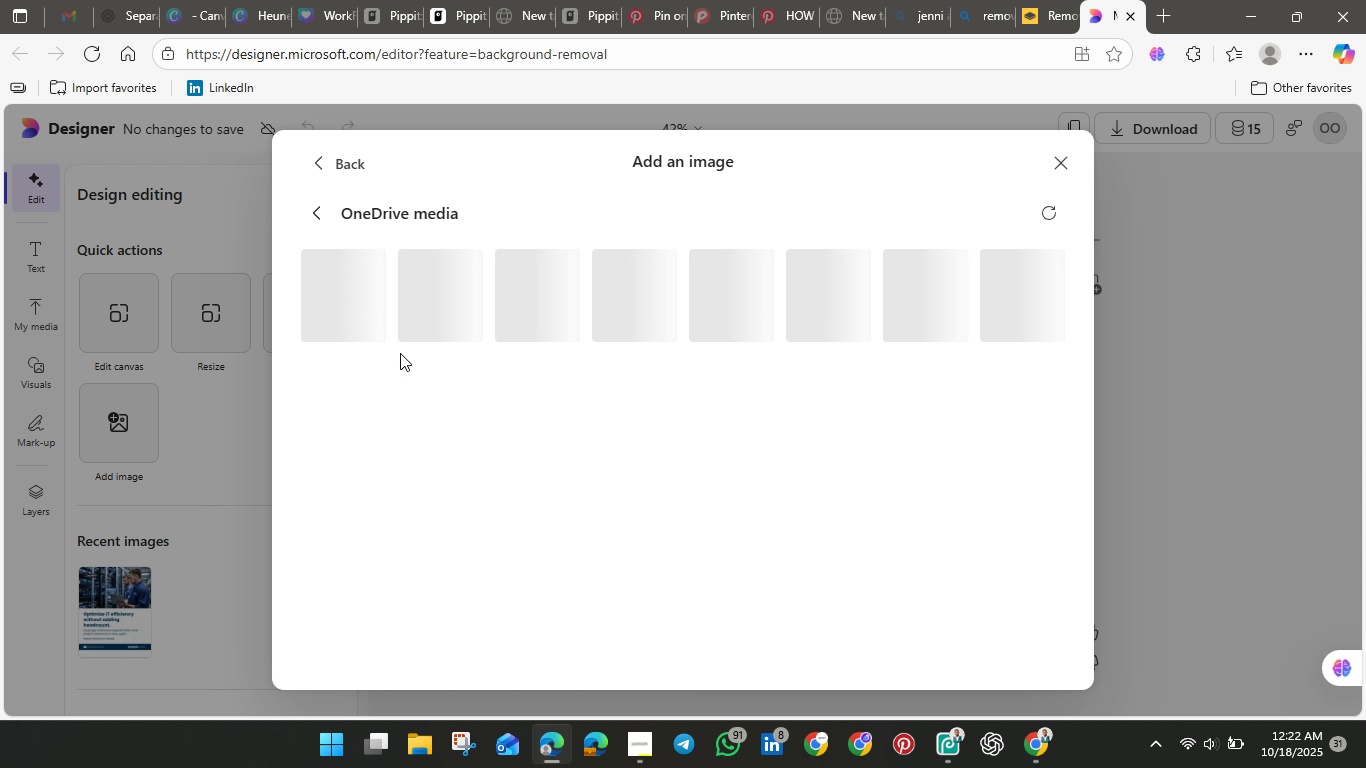 
mouse_move([378, 338])
 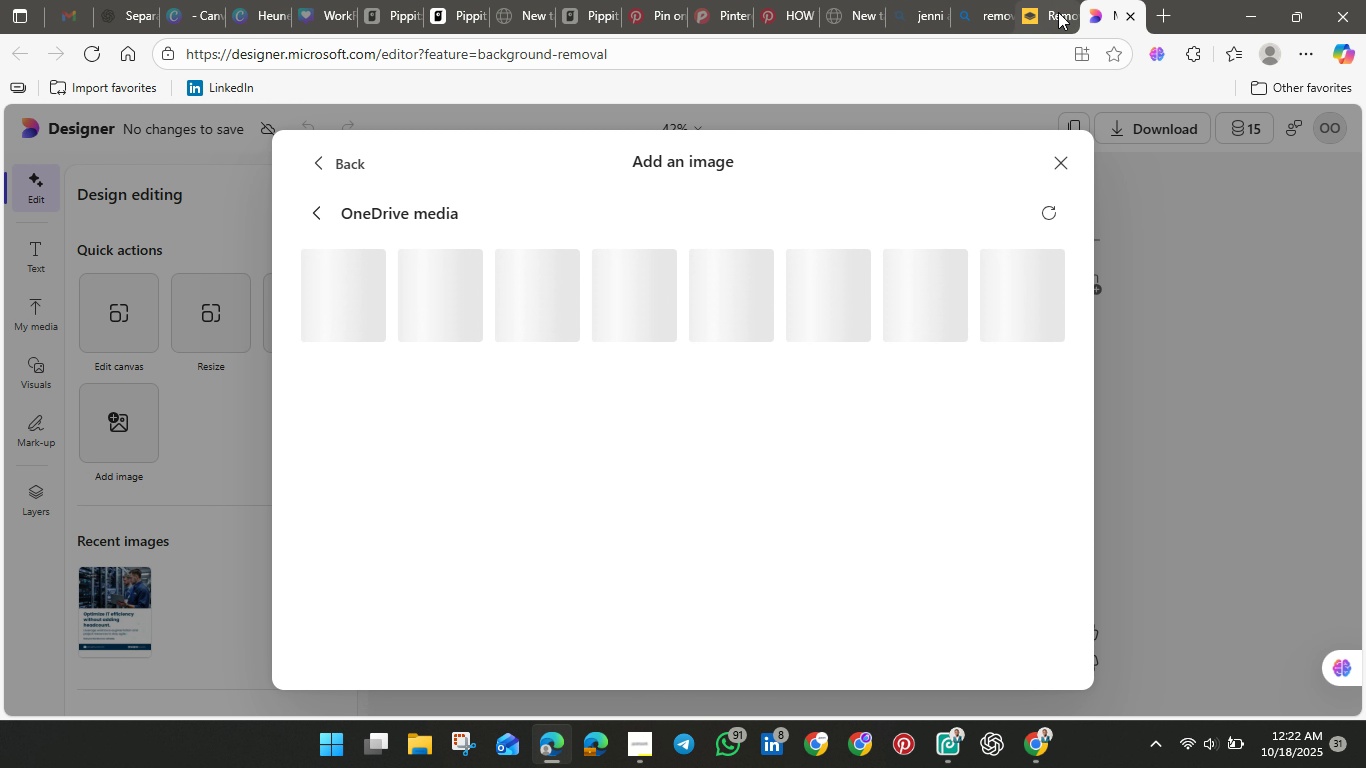 
wait(5.19)
 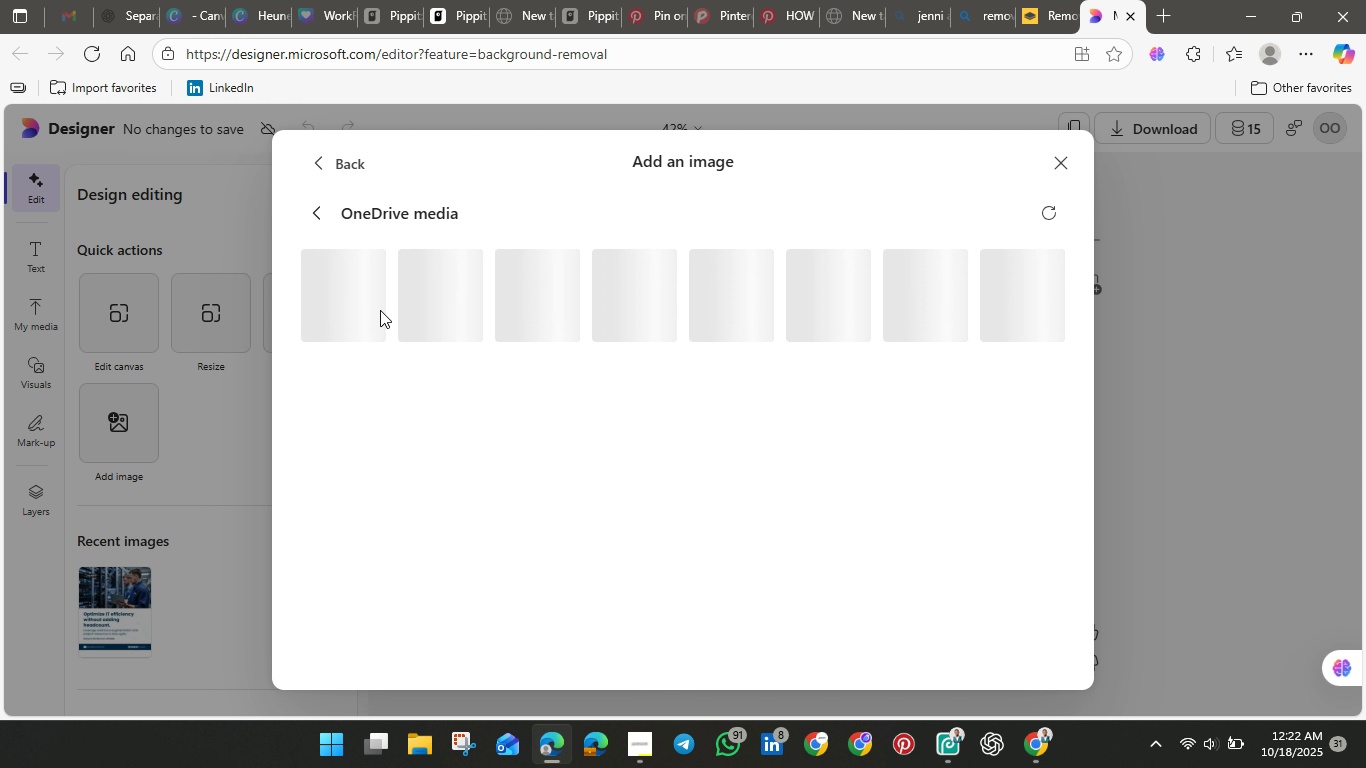 
left_click([1048, 8])
 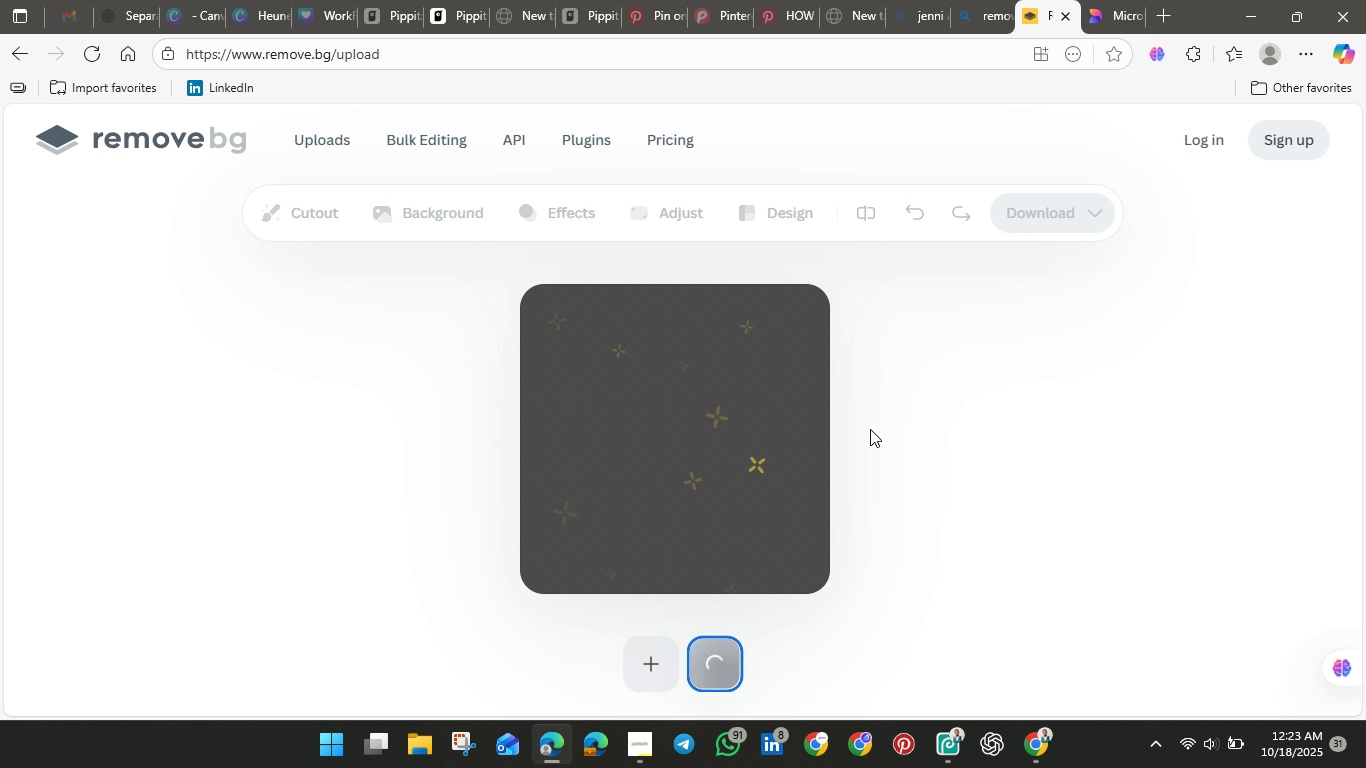 
wait(49.29)
 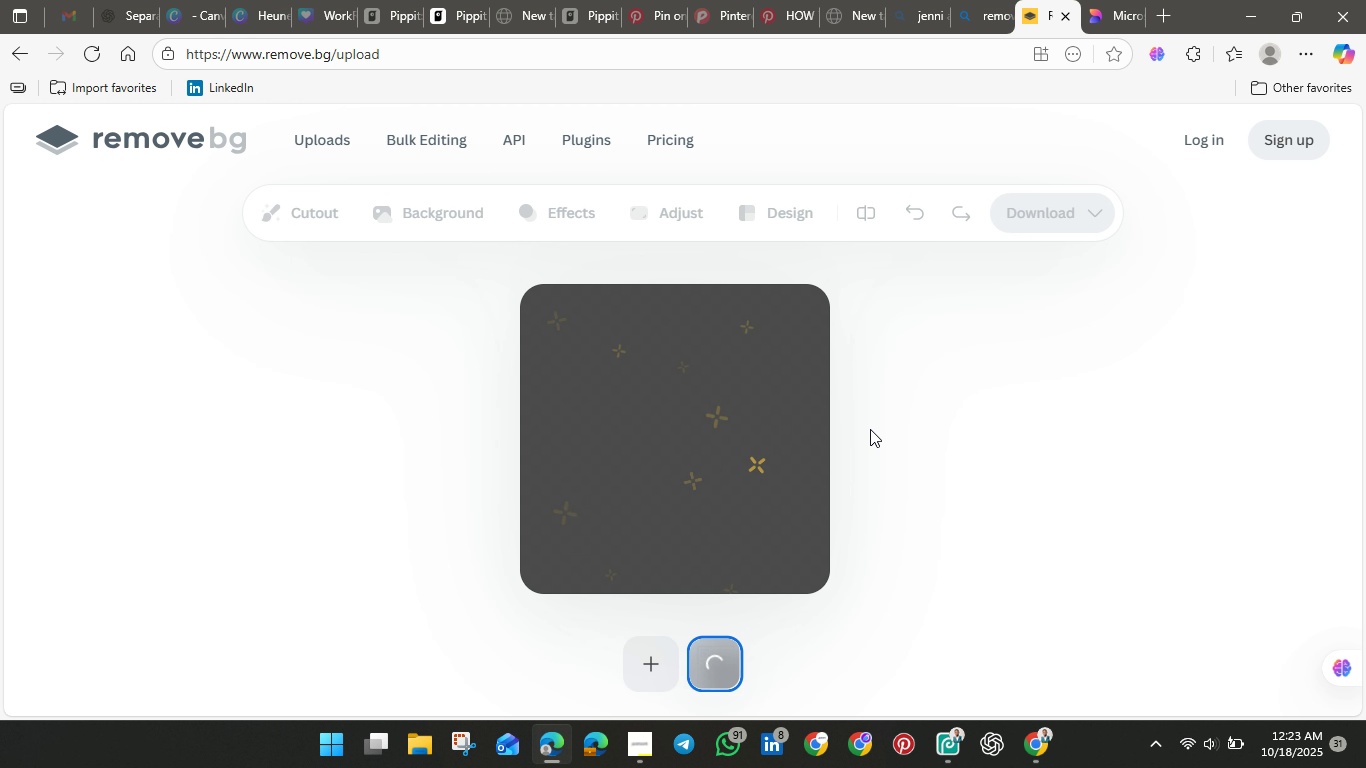 
left_click([1112, 14])
 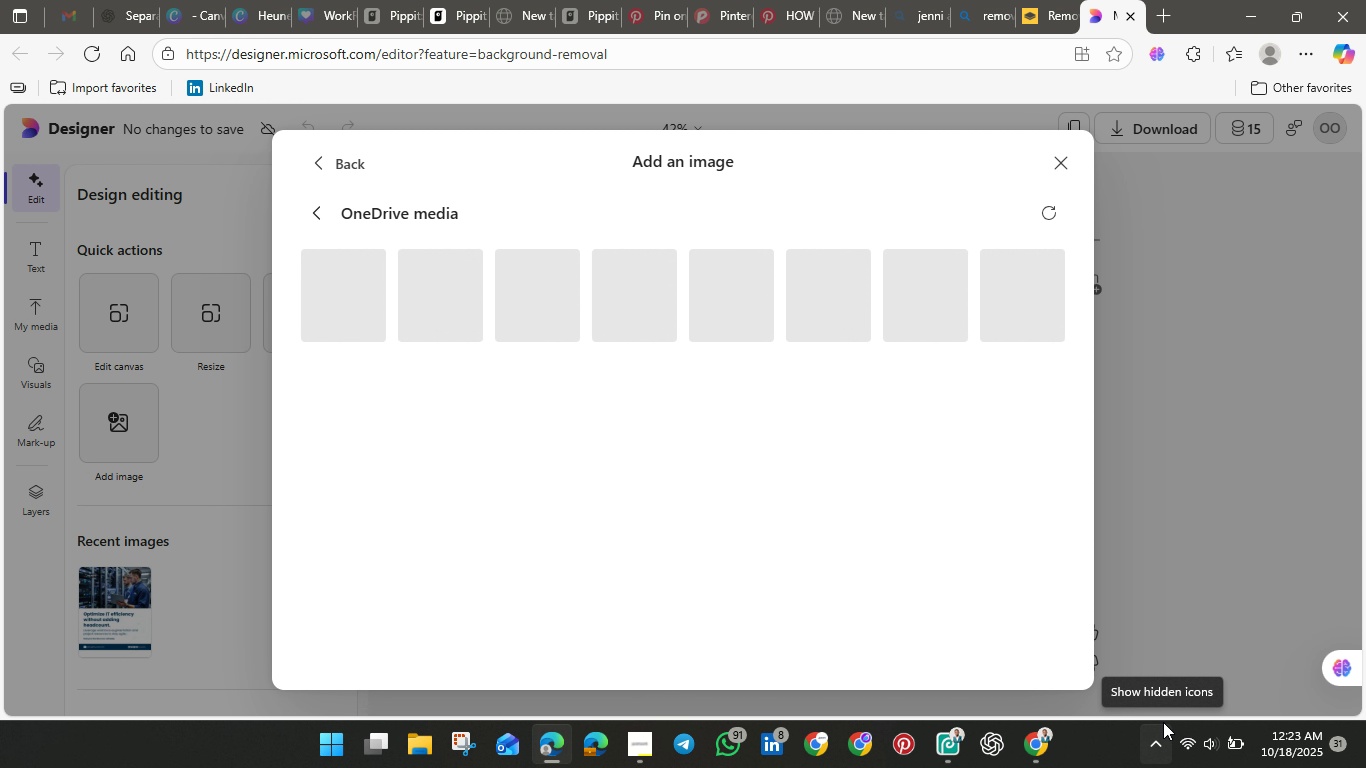 
wait(37.26)
 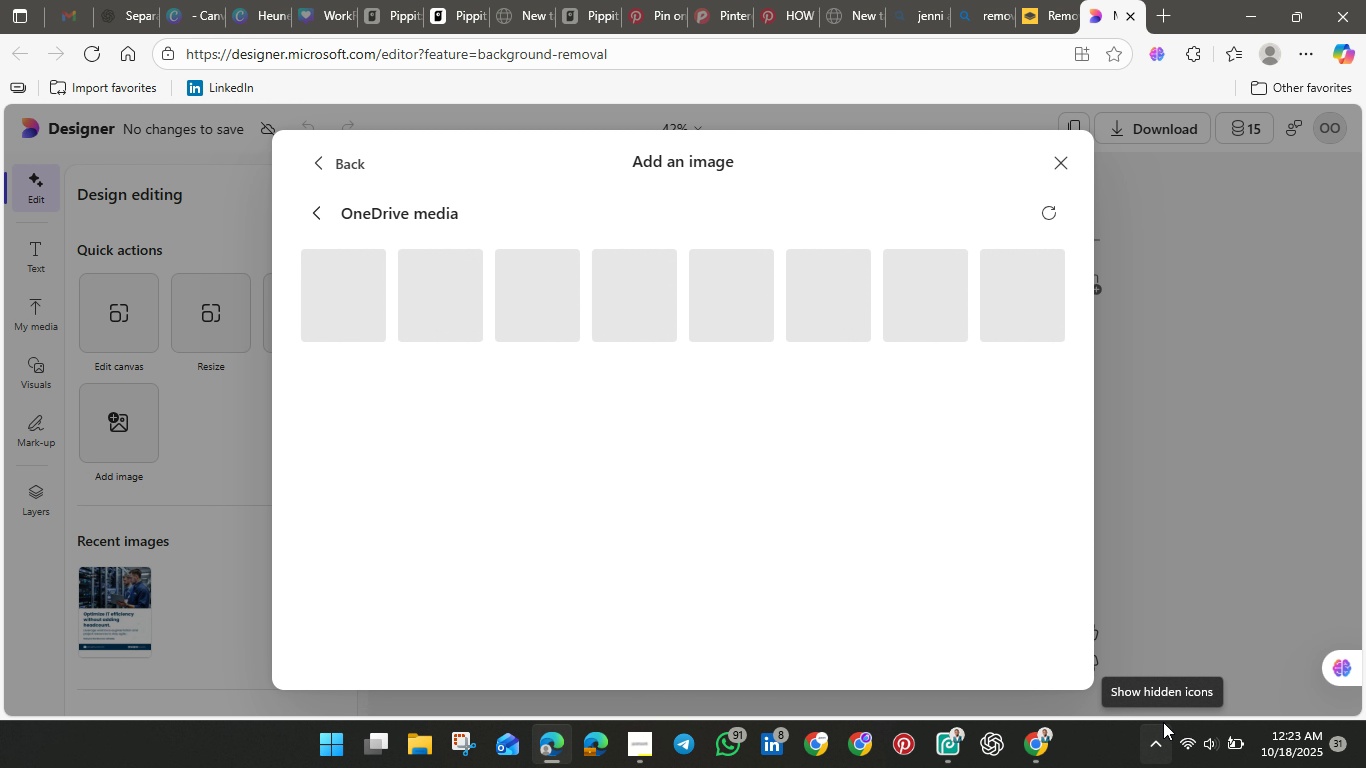 
left_click([1188, 747])
 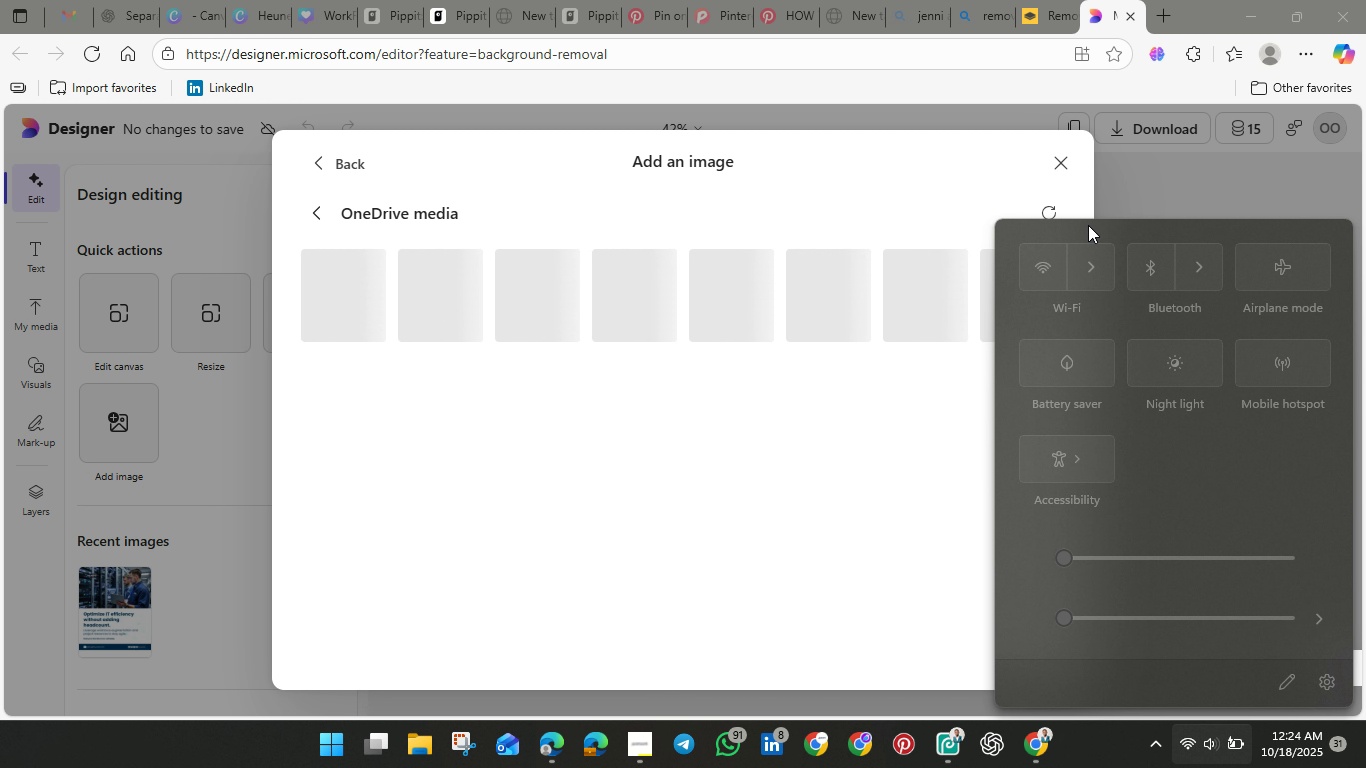 
left_click([1092, 268])
 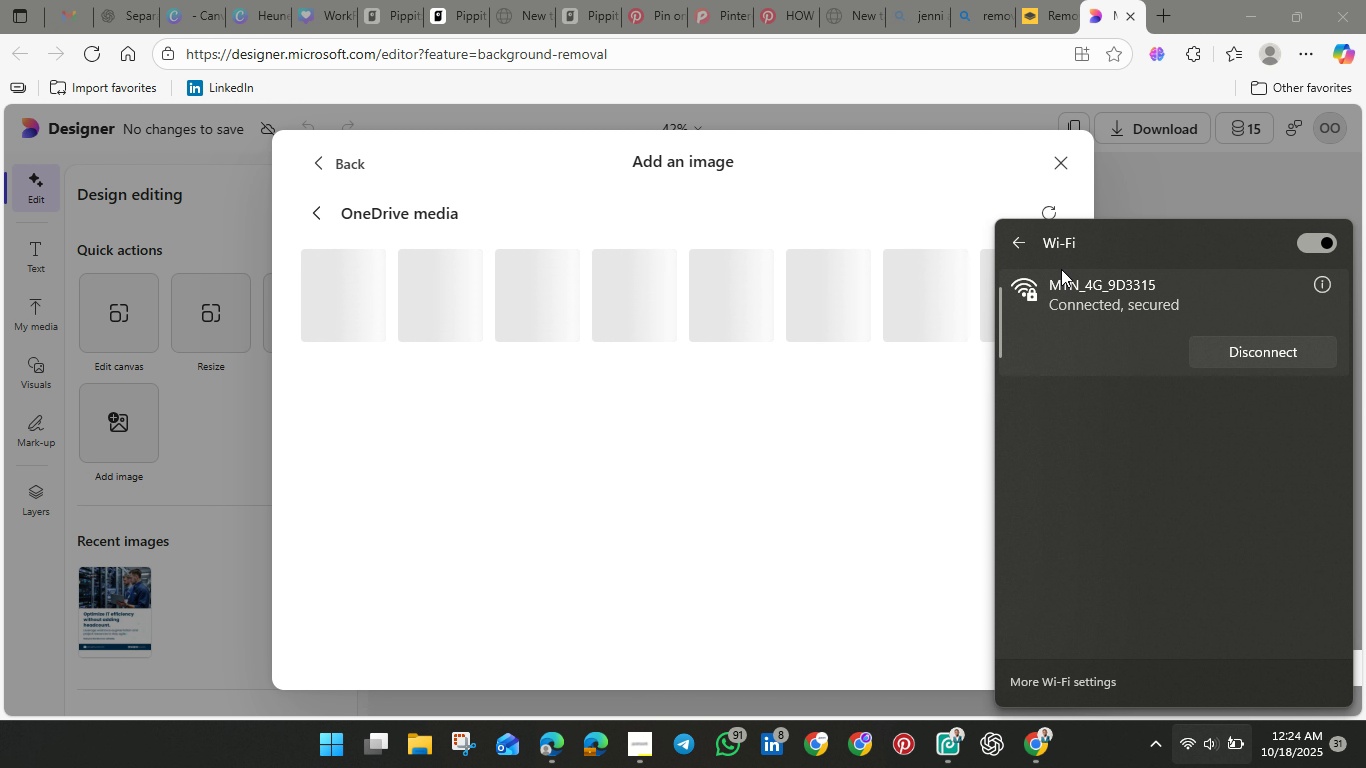 
wait(21.7)
 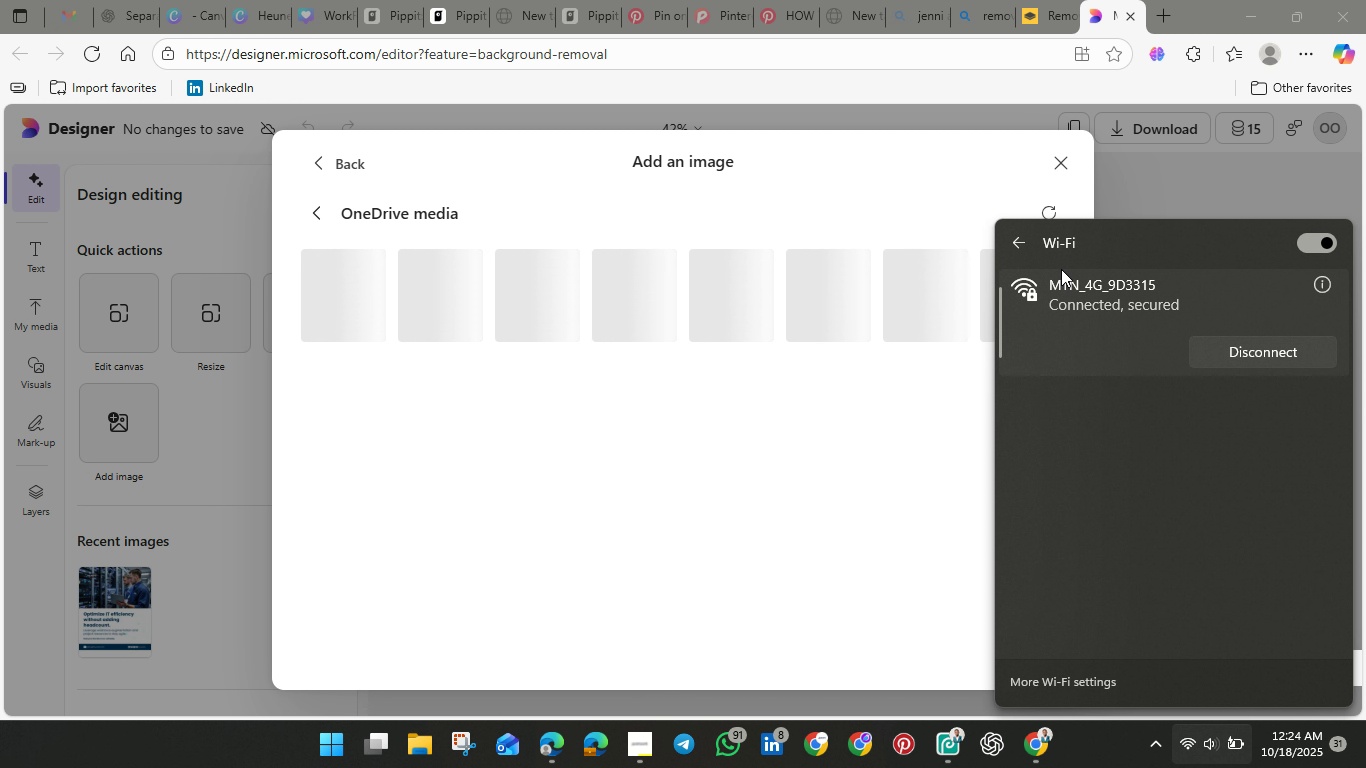 
left_click([1187, 411])
 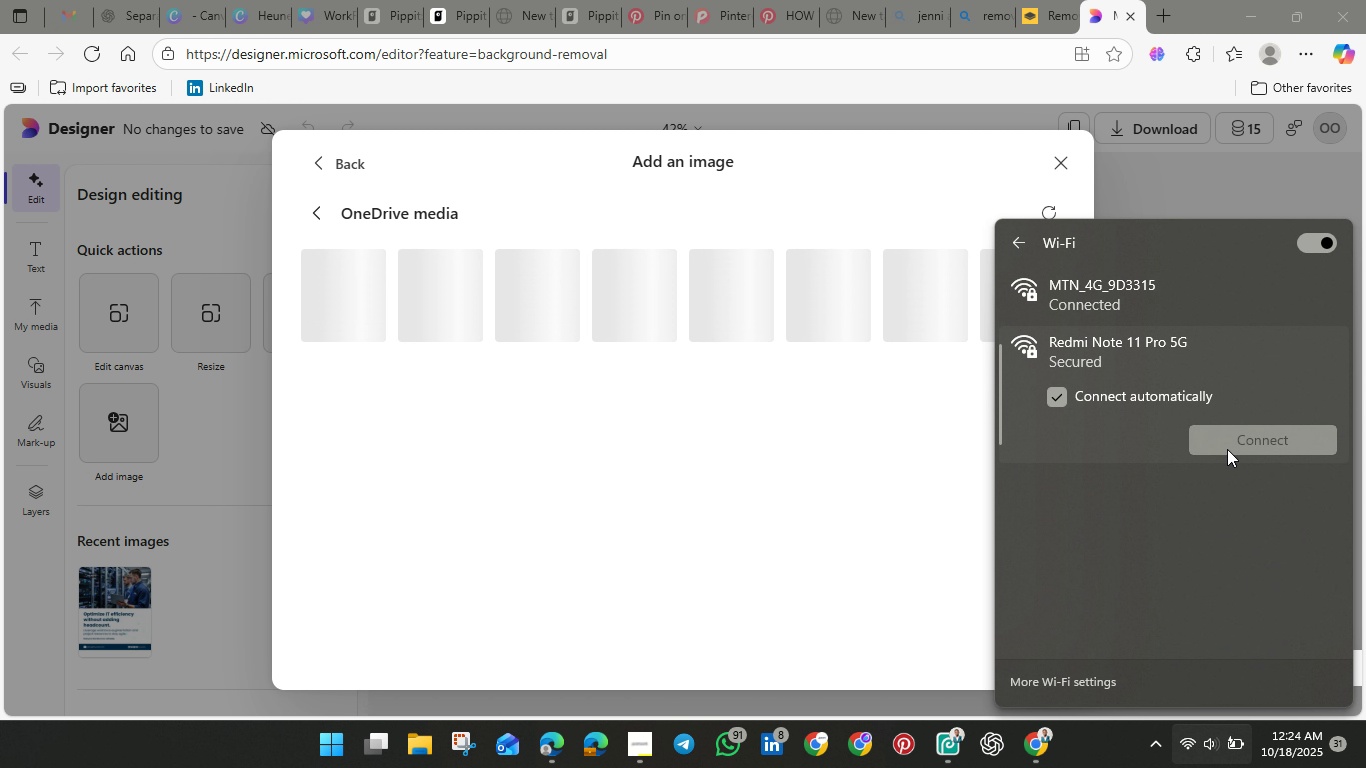 
left_click([1227, 449])
 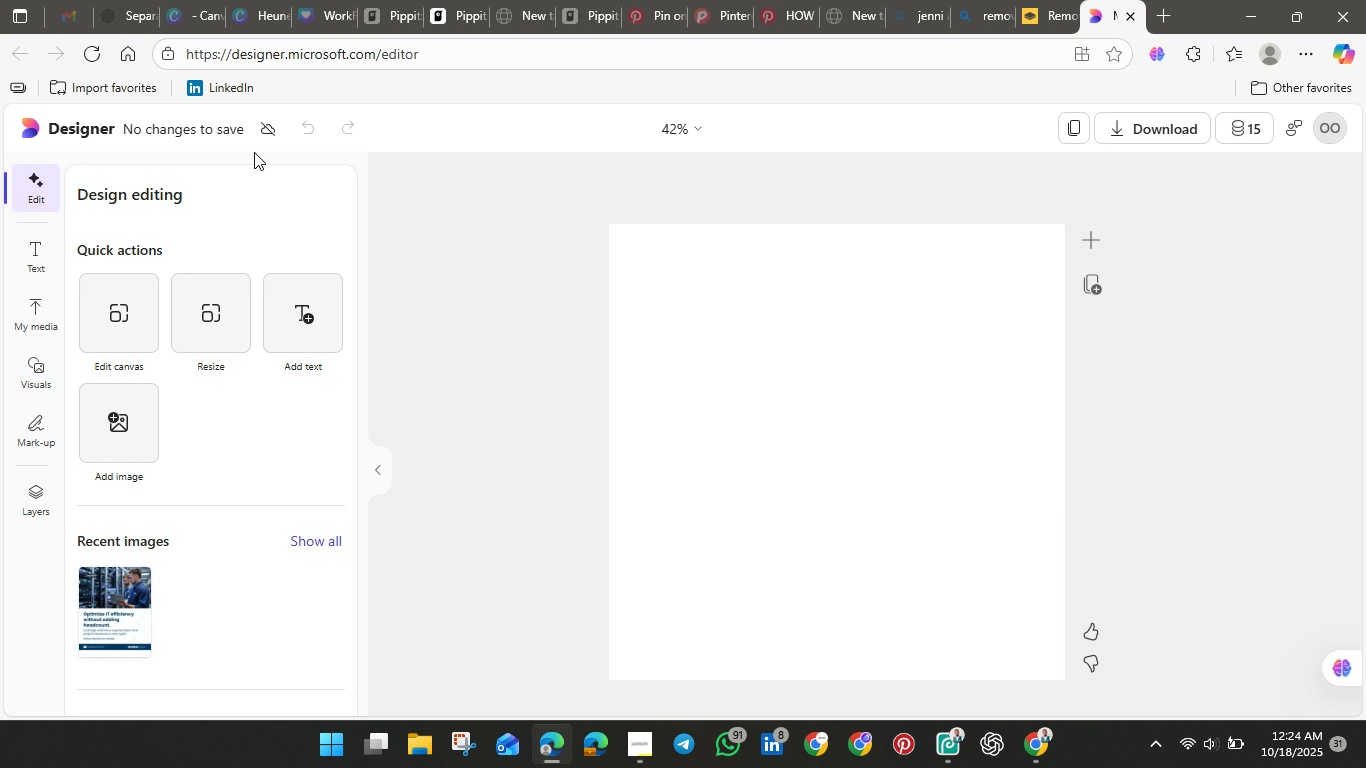 
wait(25.73)
 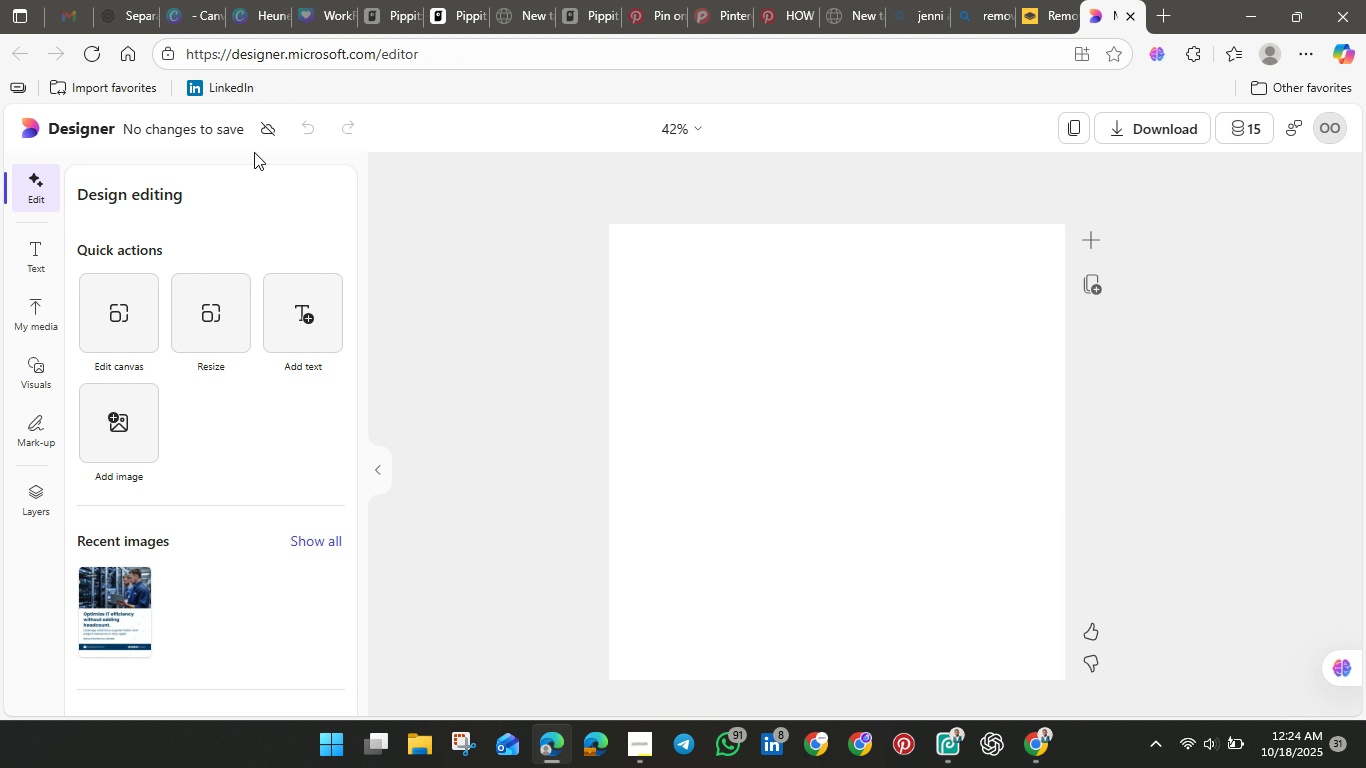 
left_click([90, 58])
 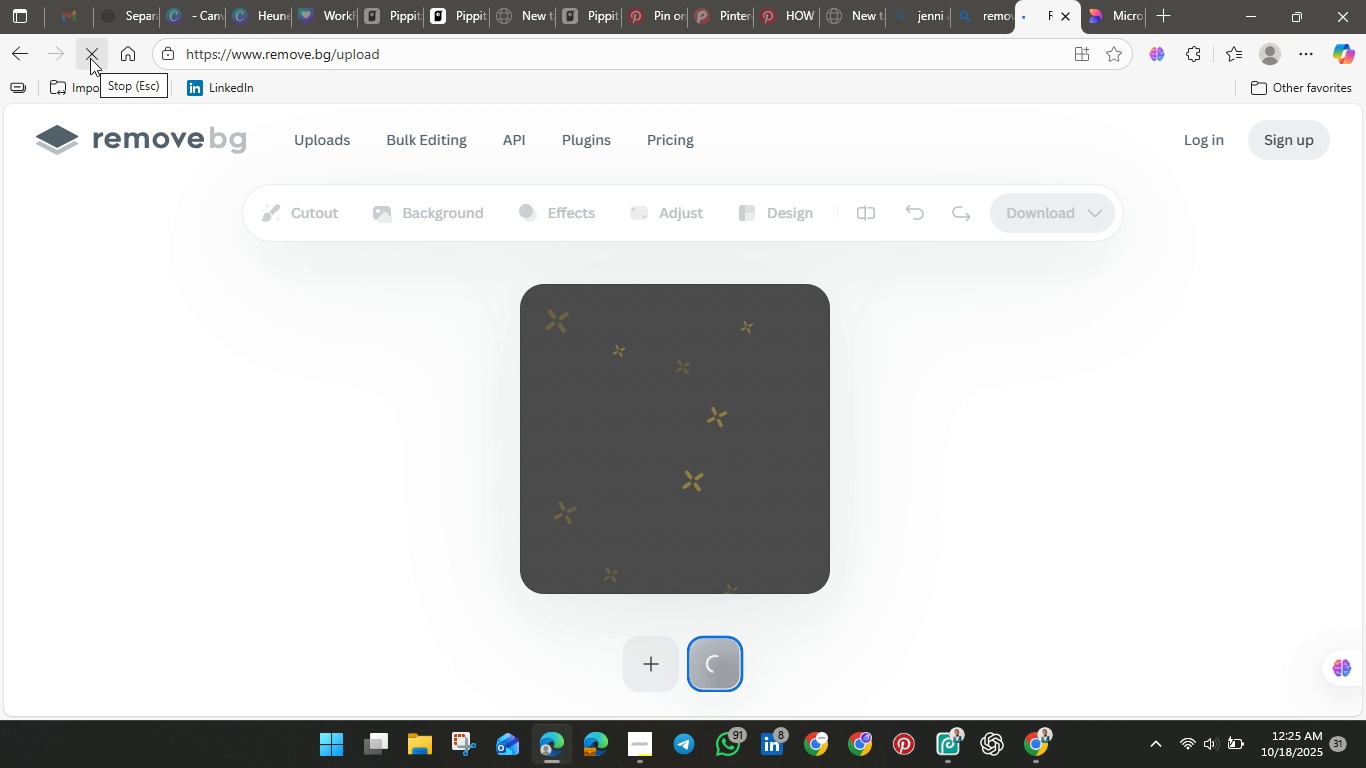 
wait(9.0)
 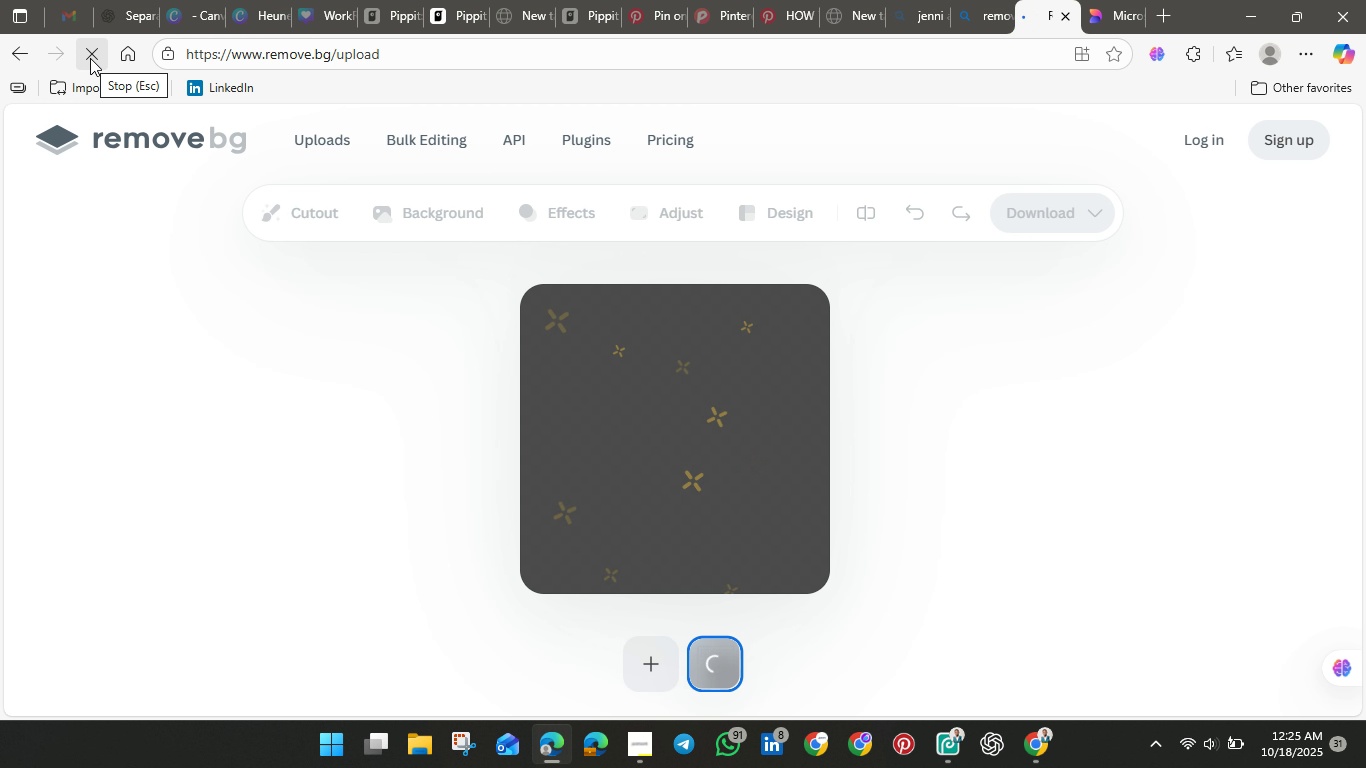 
left_click([633, 383])
 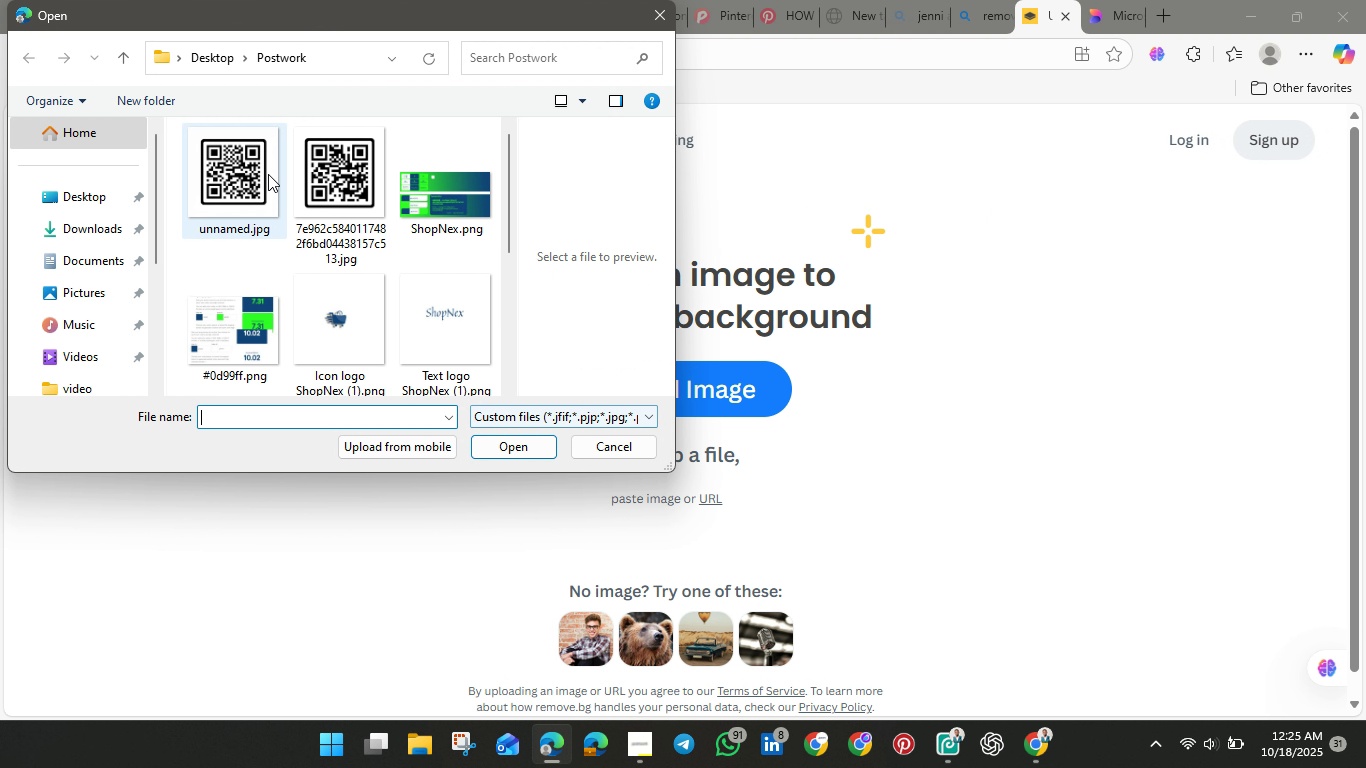 
left_click([253, 168])
 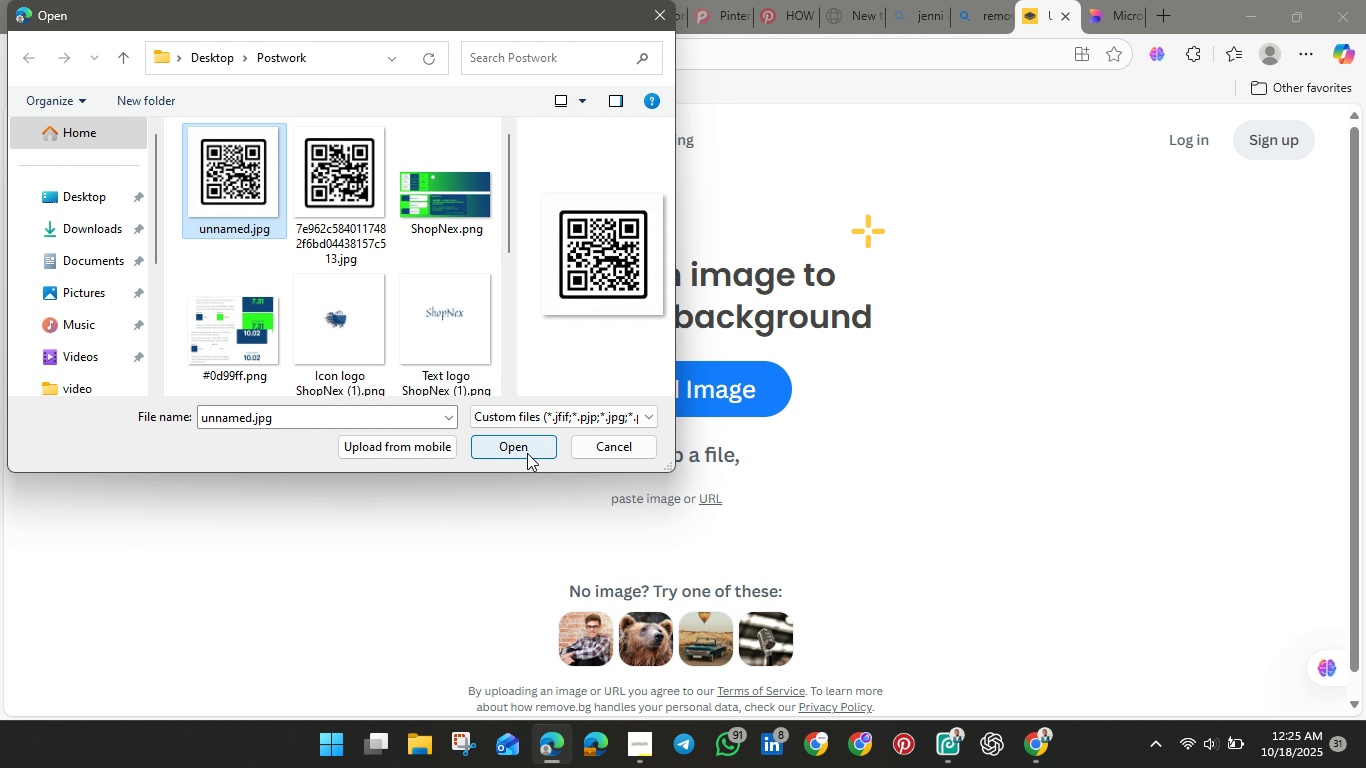 
left_click([527, 453])
 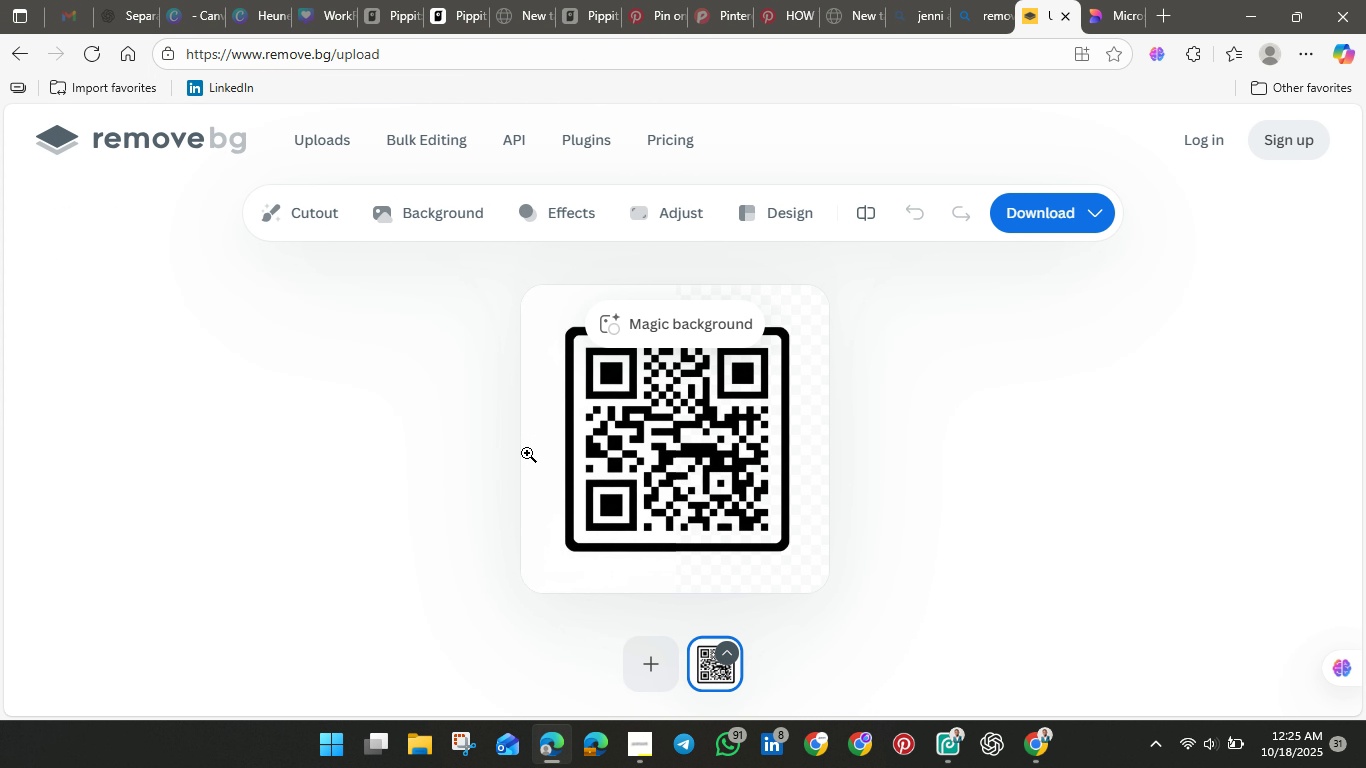 
wait(11.0)
 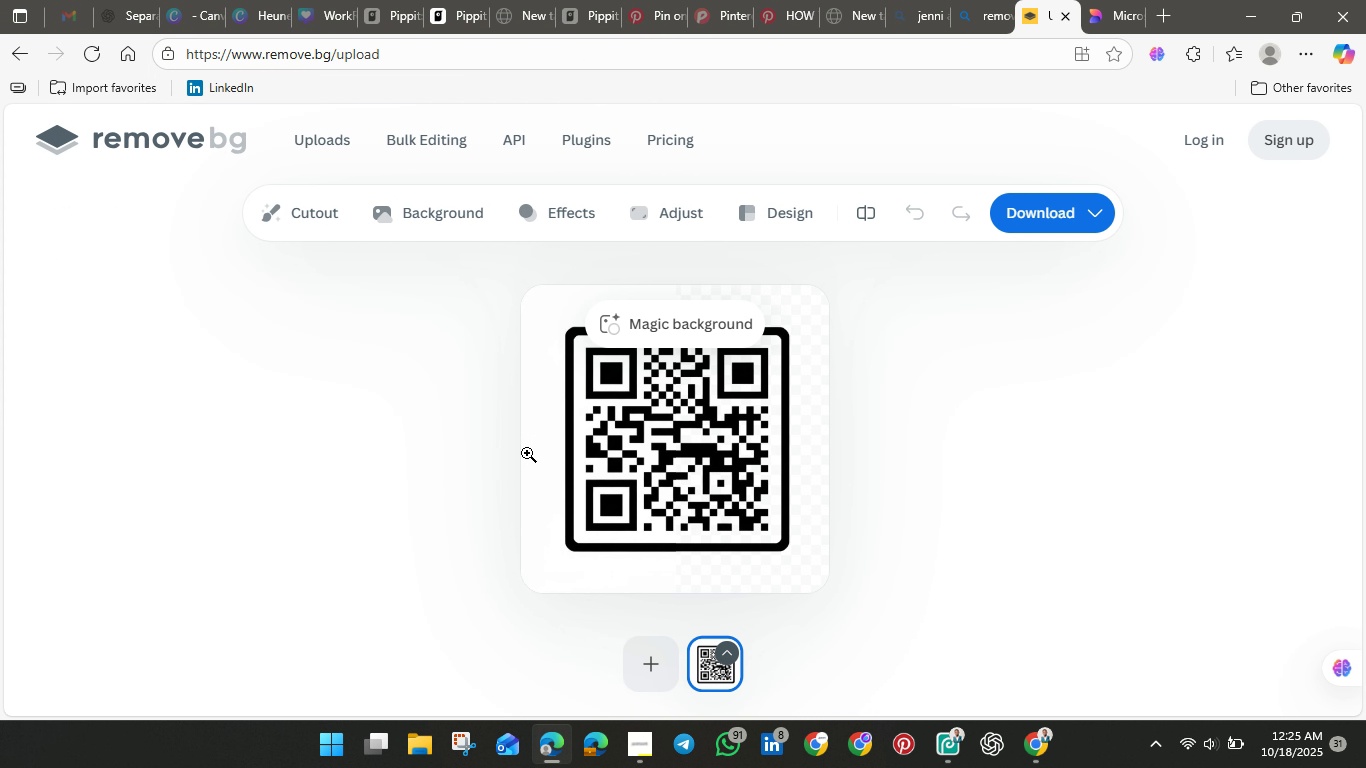 
right_click([626, 428])
 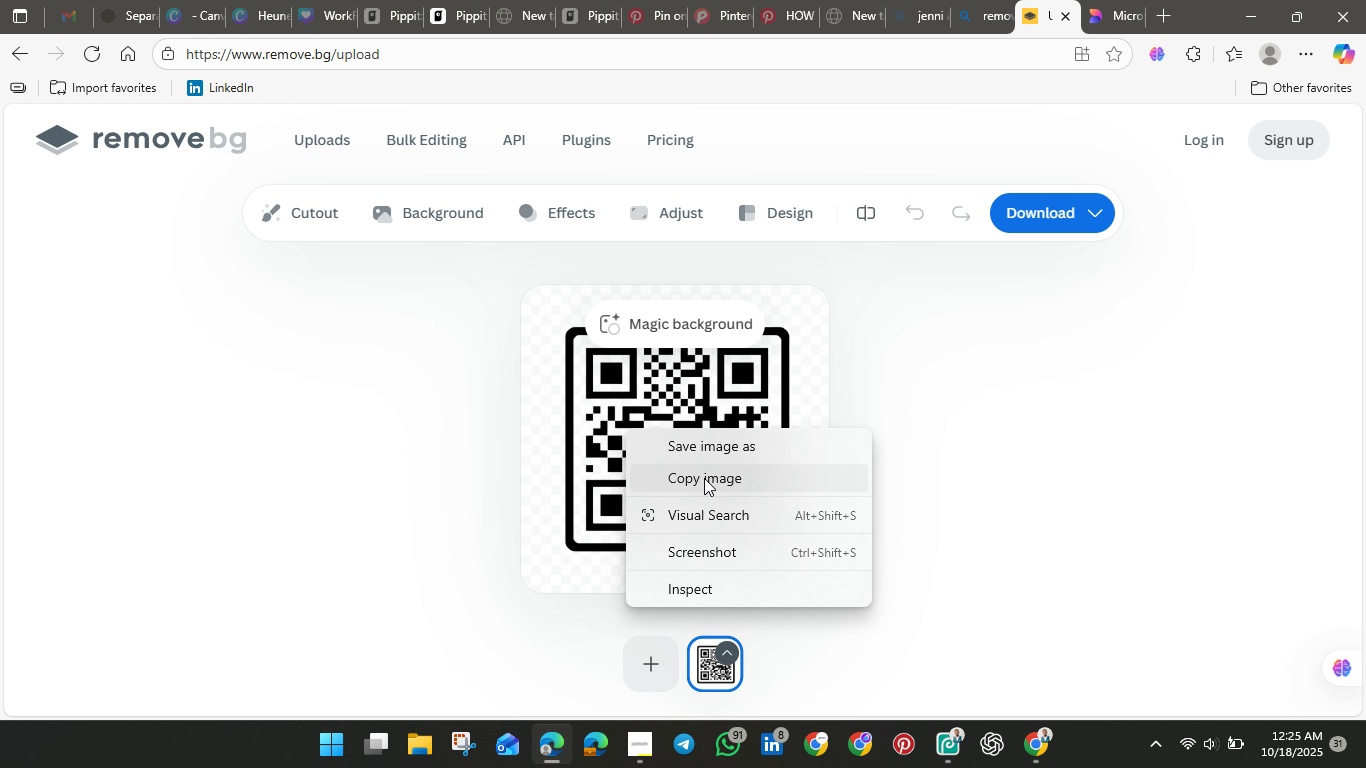 
left_click([704, 478])
 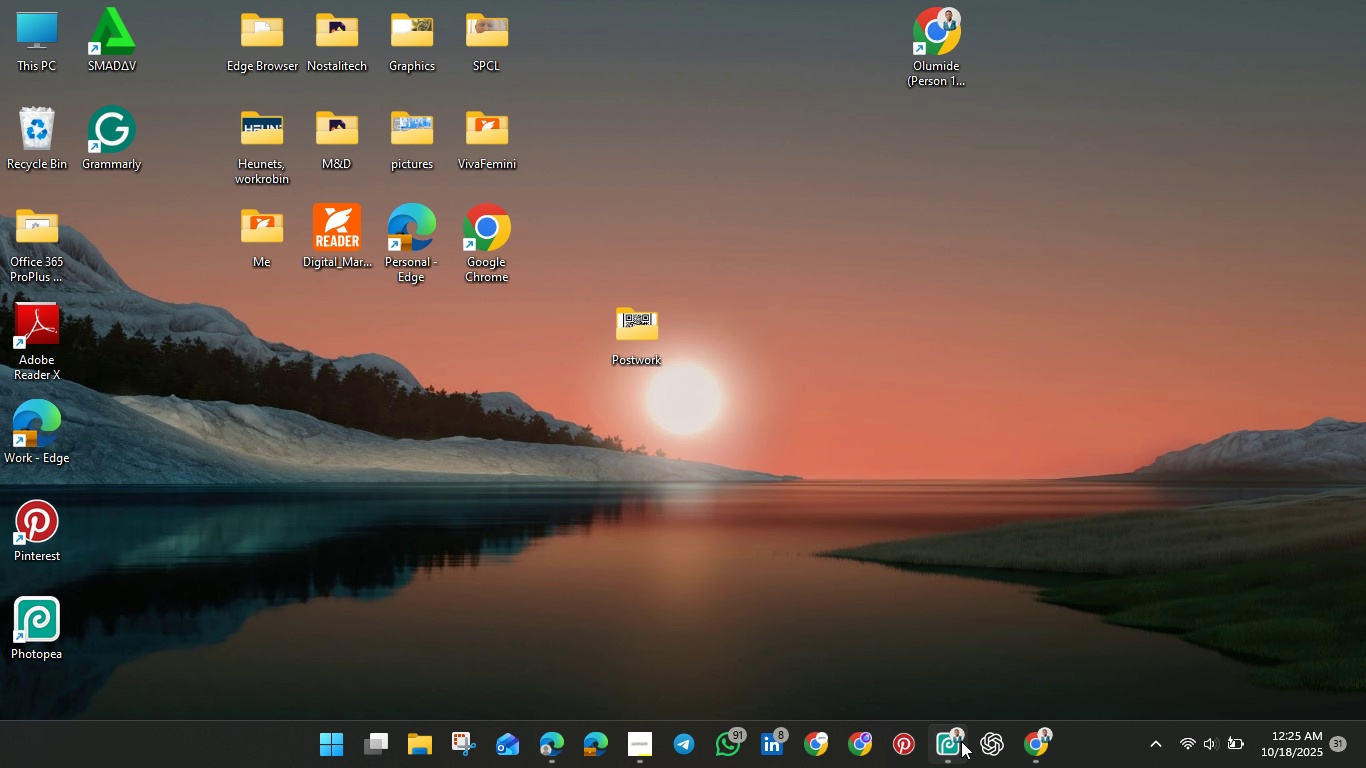 
left_click([942, 741])
 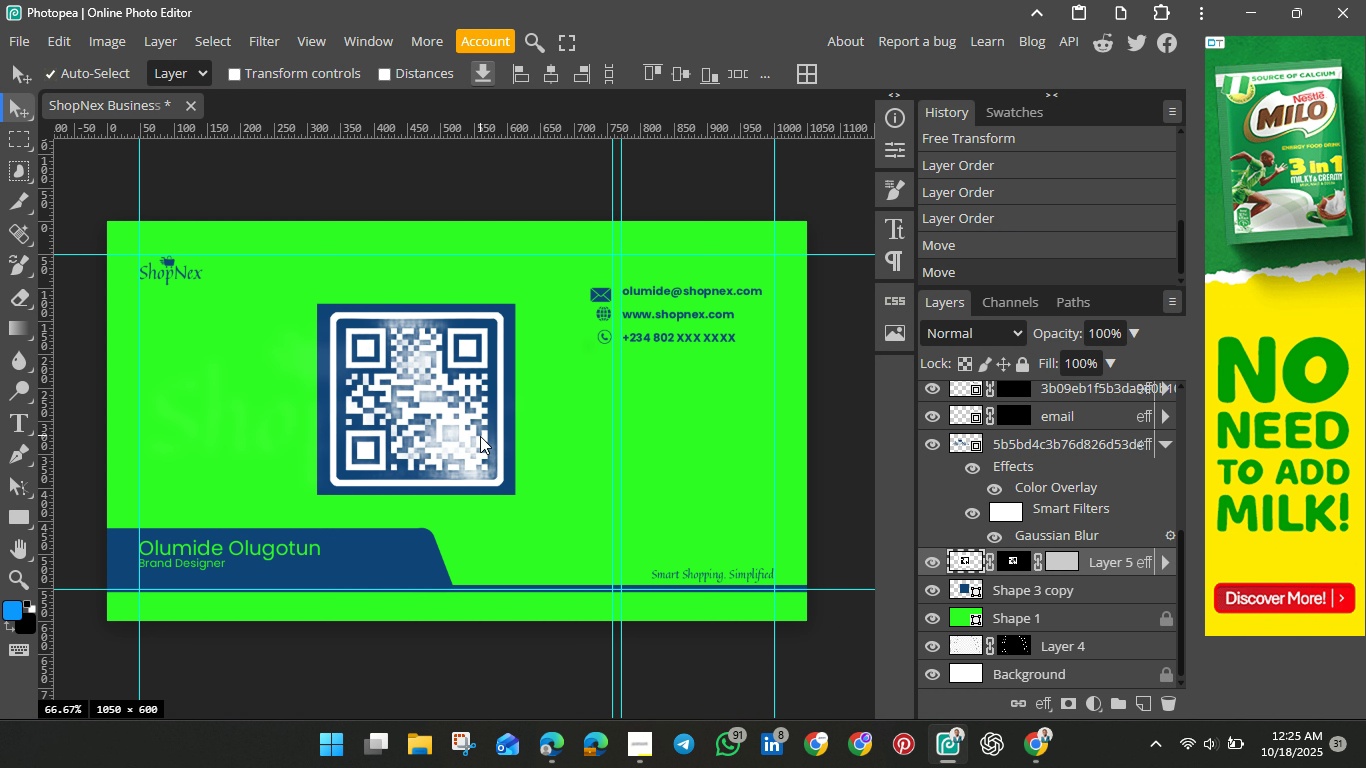 
hold_key(key=ControlLeft, duration=0.78)
 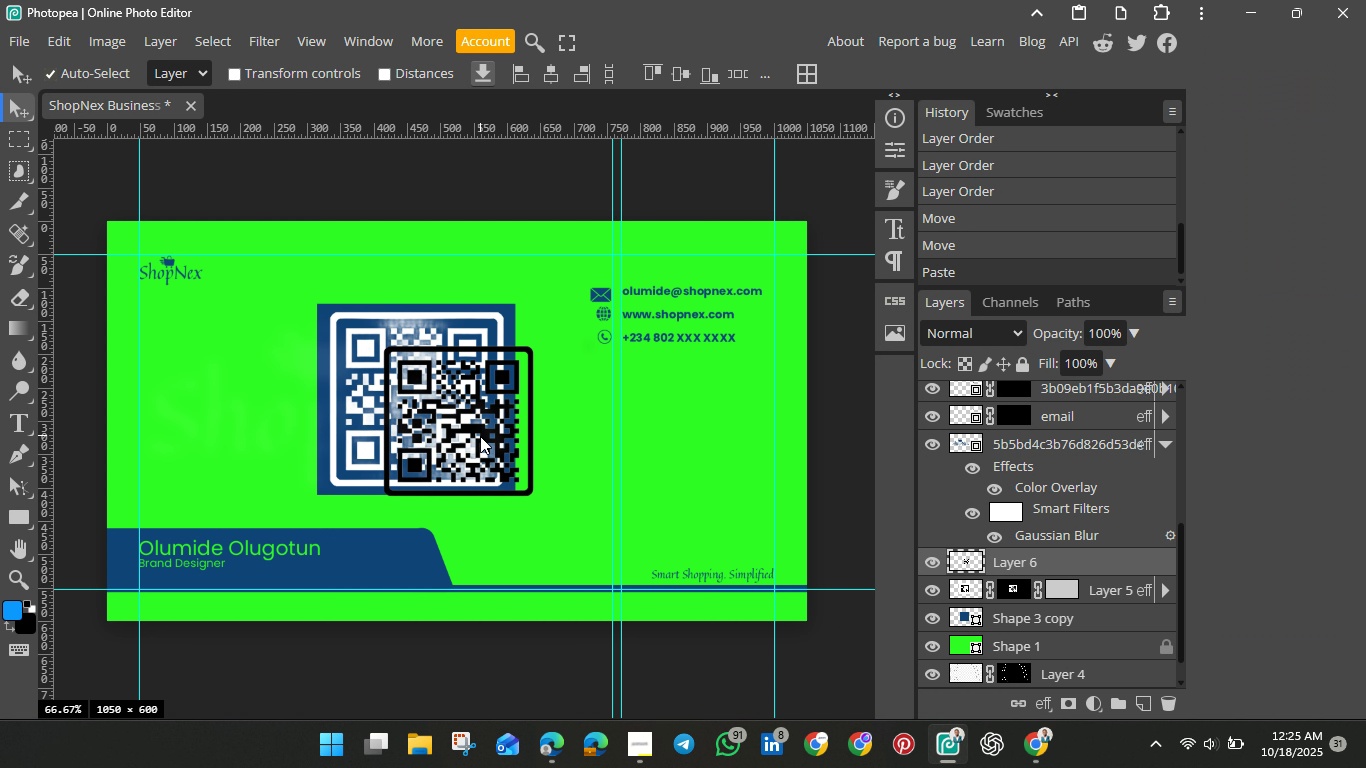 
hold_key(key=V, duration=0.4)
 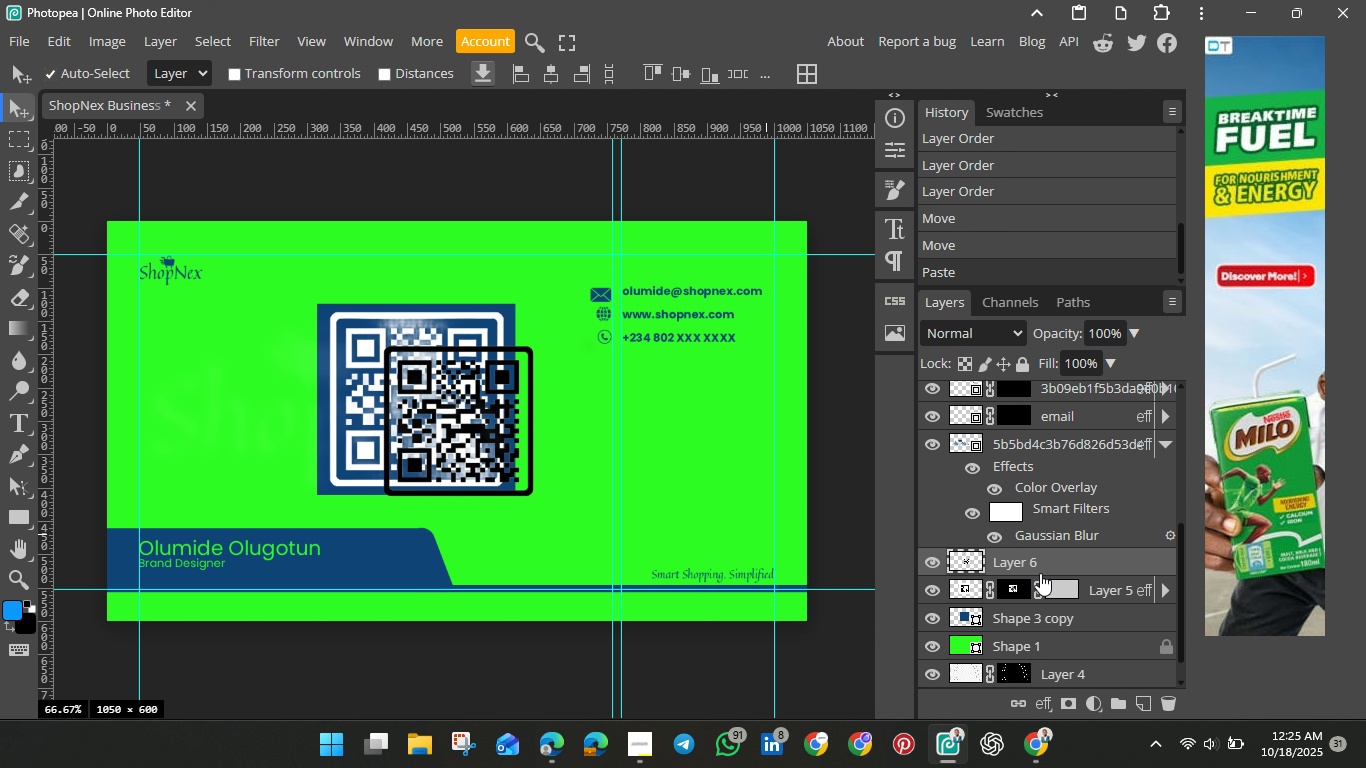 
wait(5.47)
 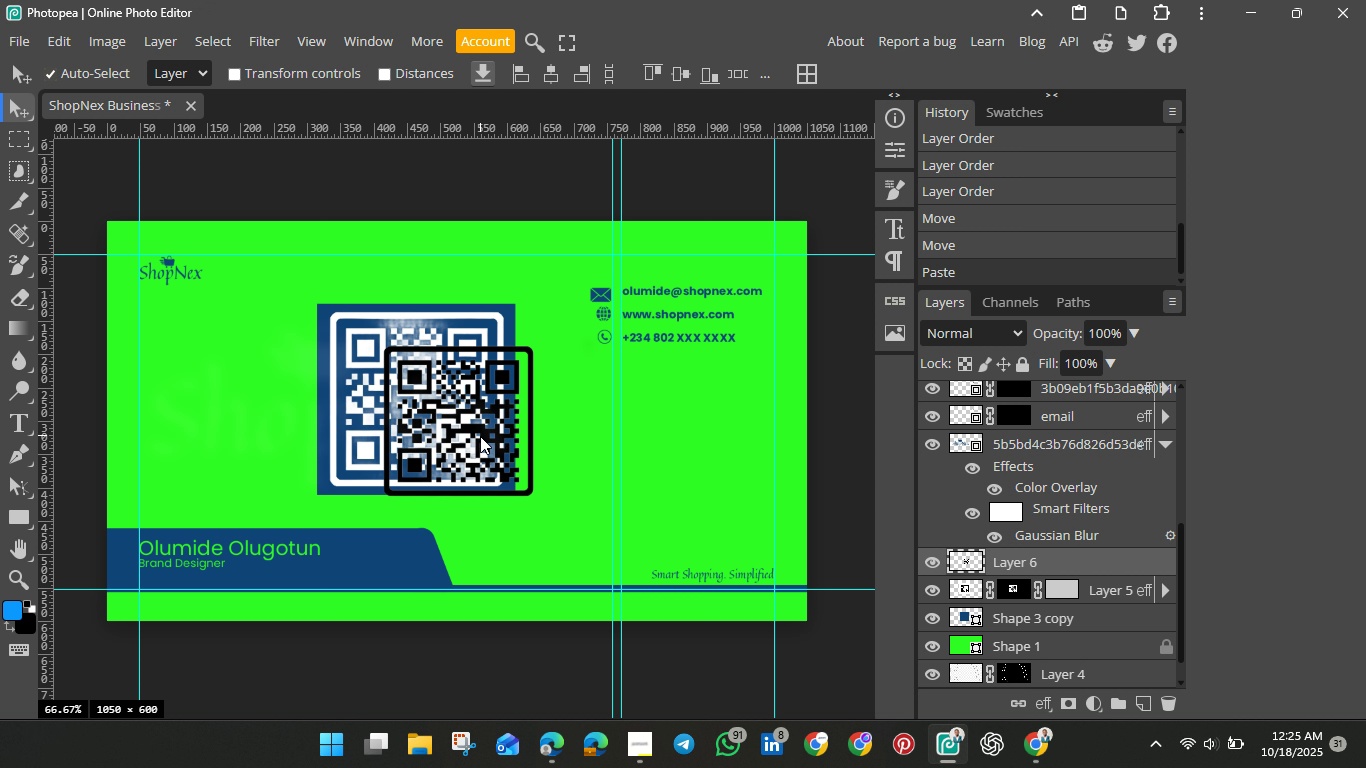 
left_click([1040, 698])
 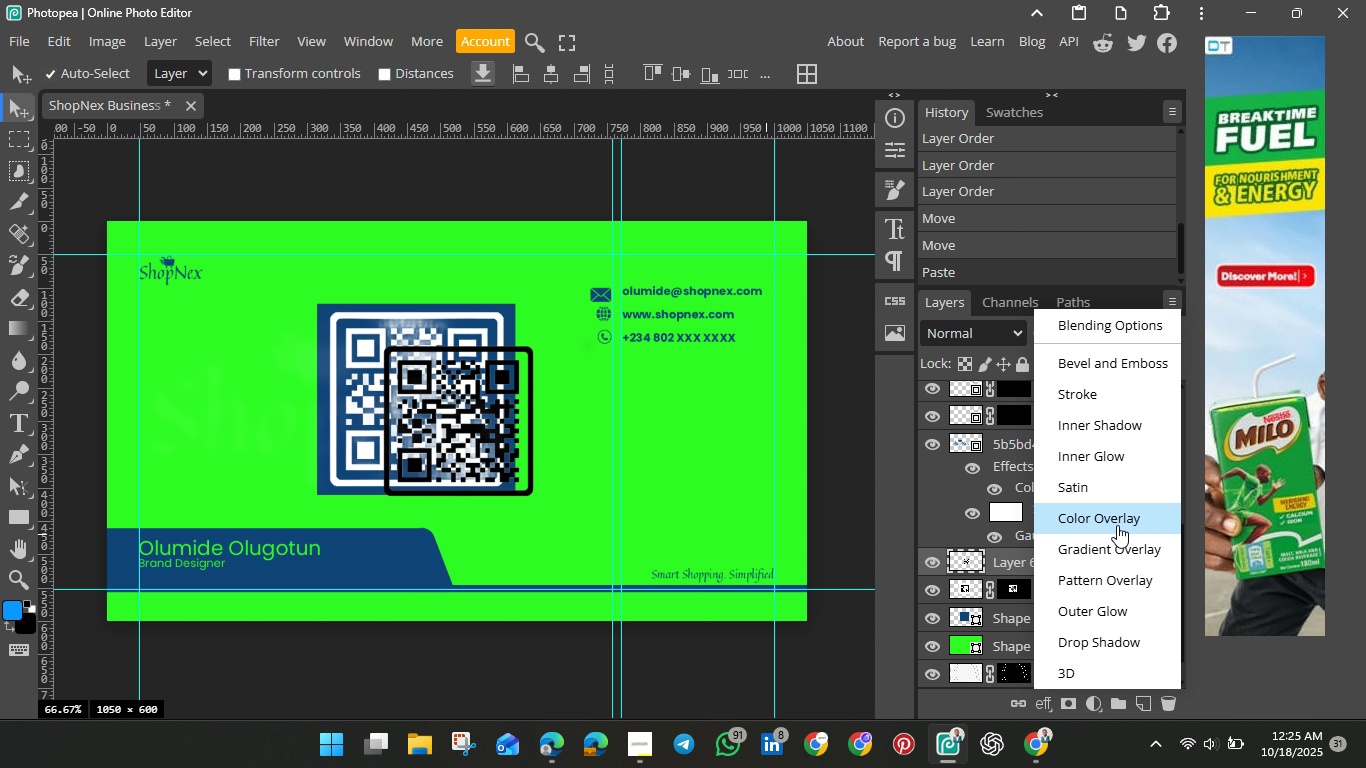 
left_click([1117, 525])
 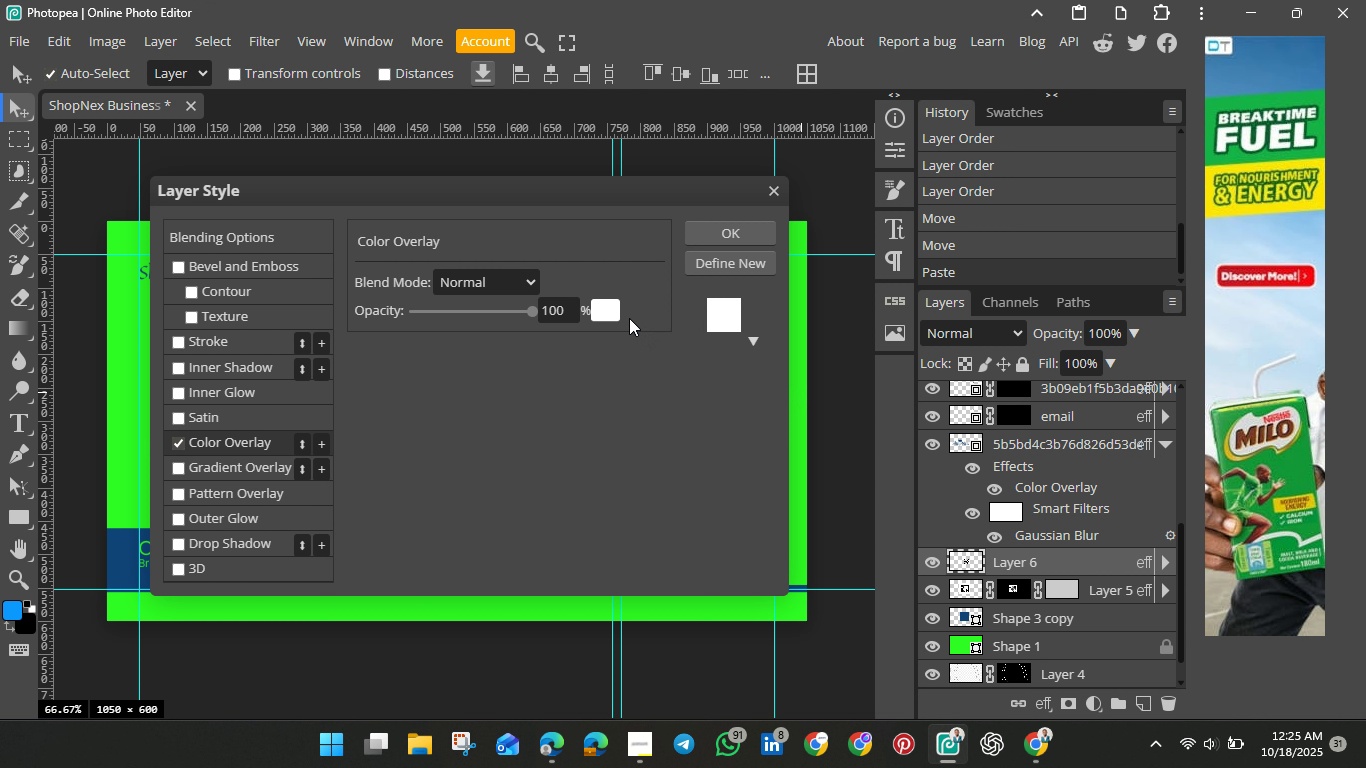 
left_click([607, 309])
 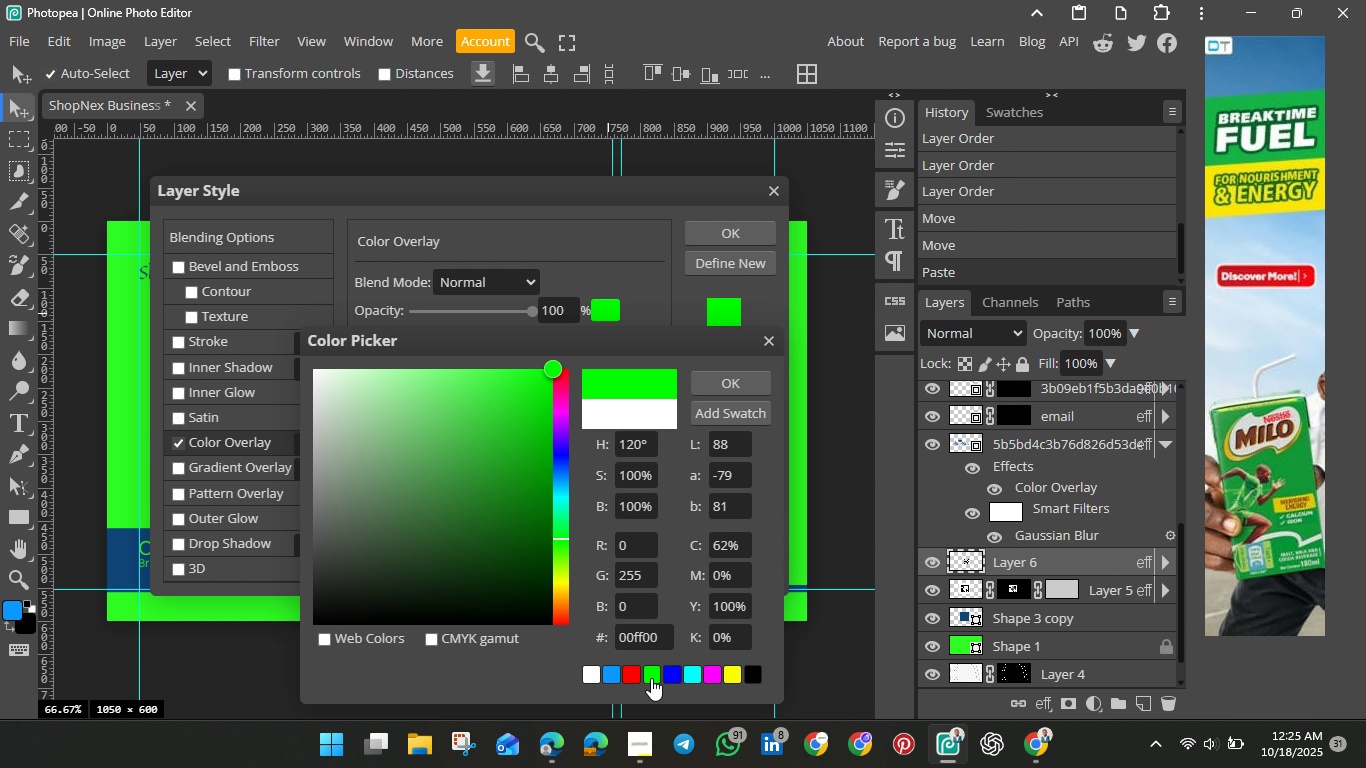 
left_click([651, 678])
 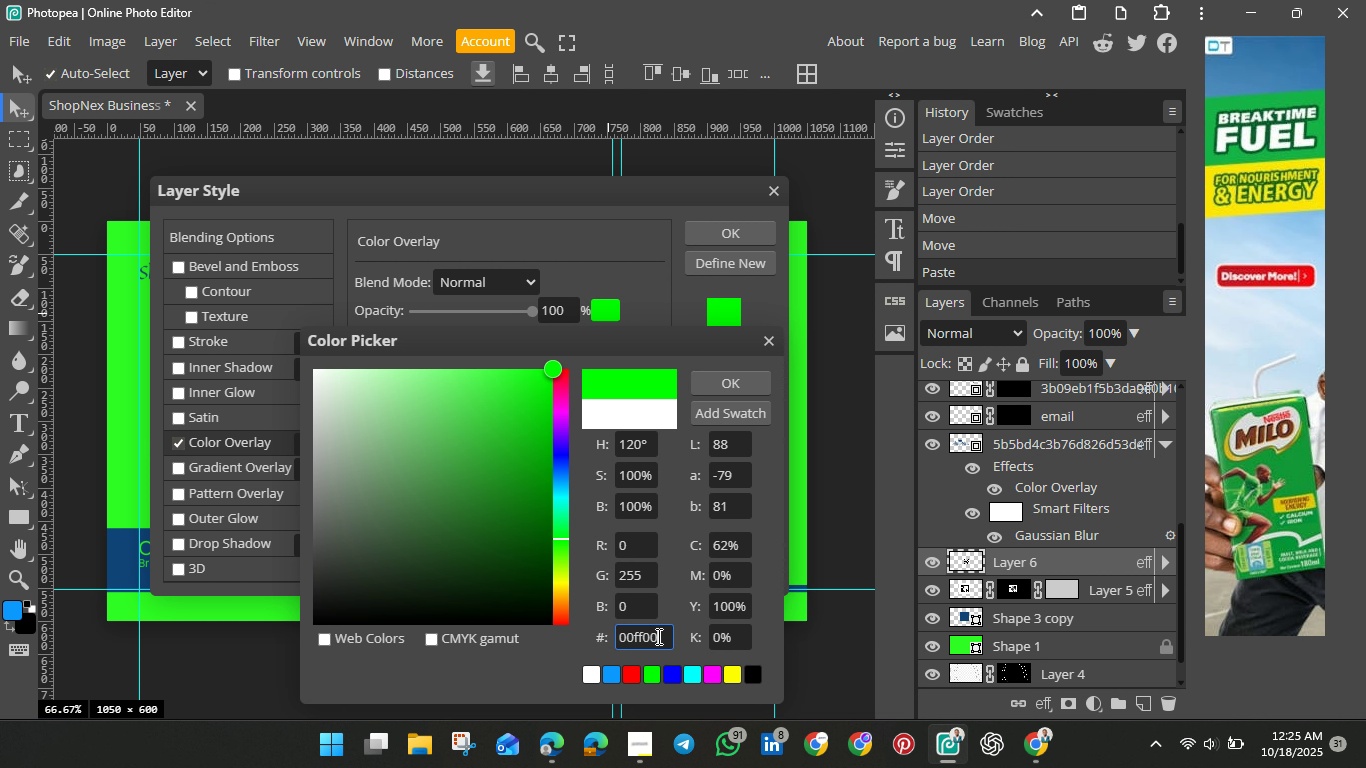 
double_click([657, 636])
 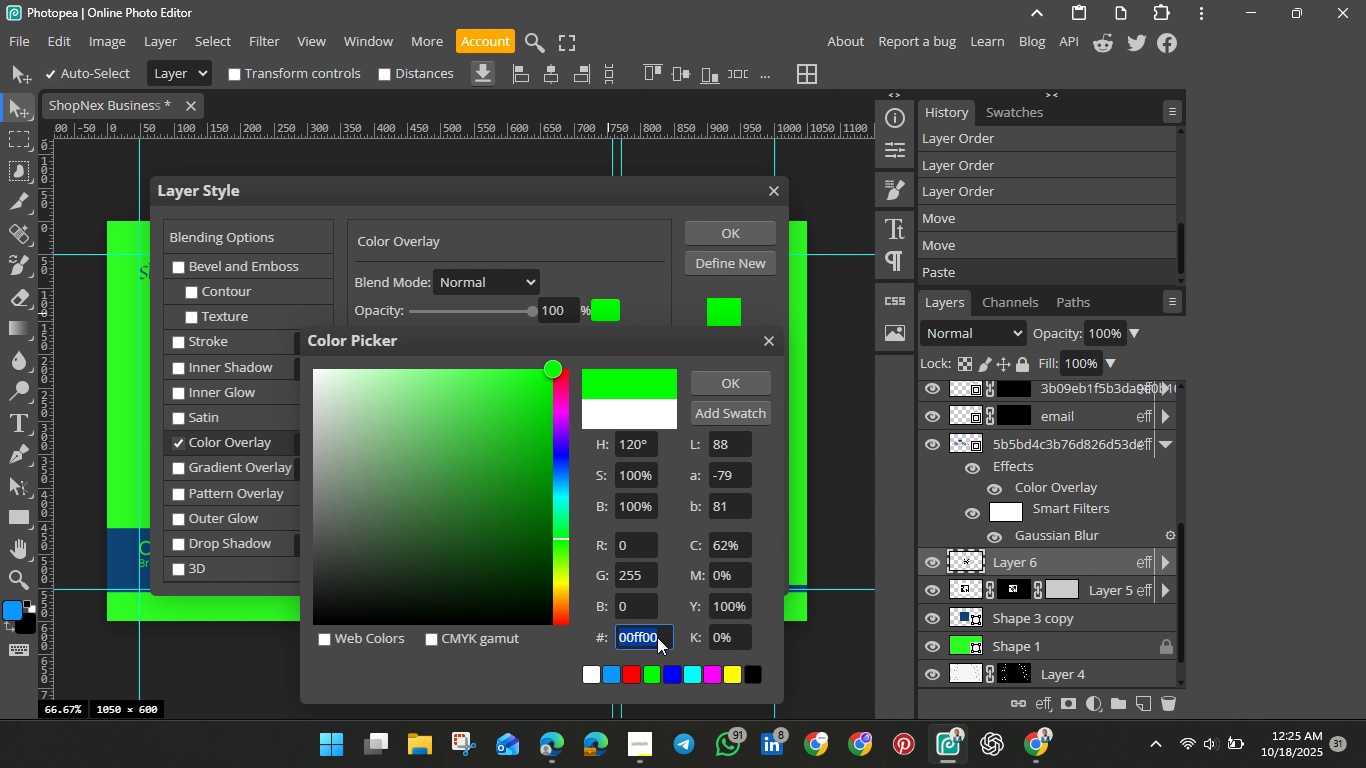 
key(Backspace)
 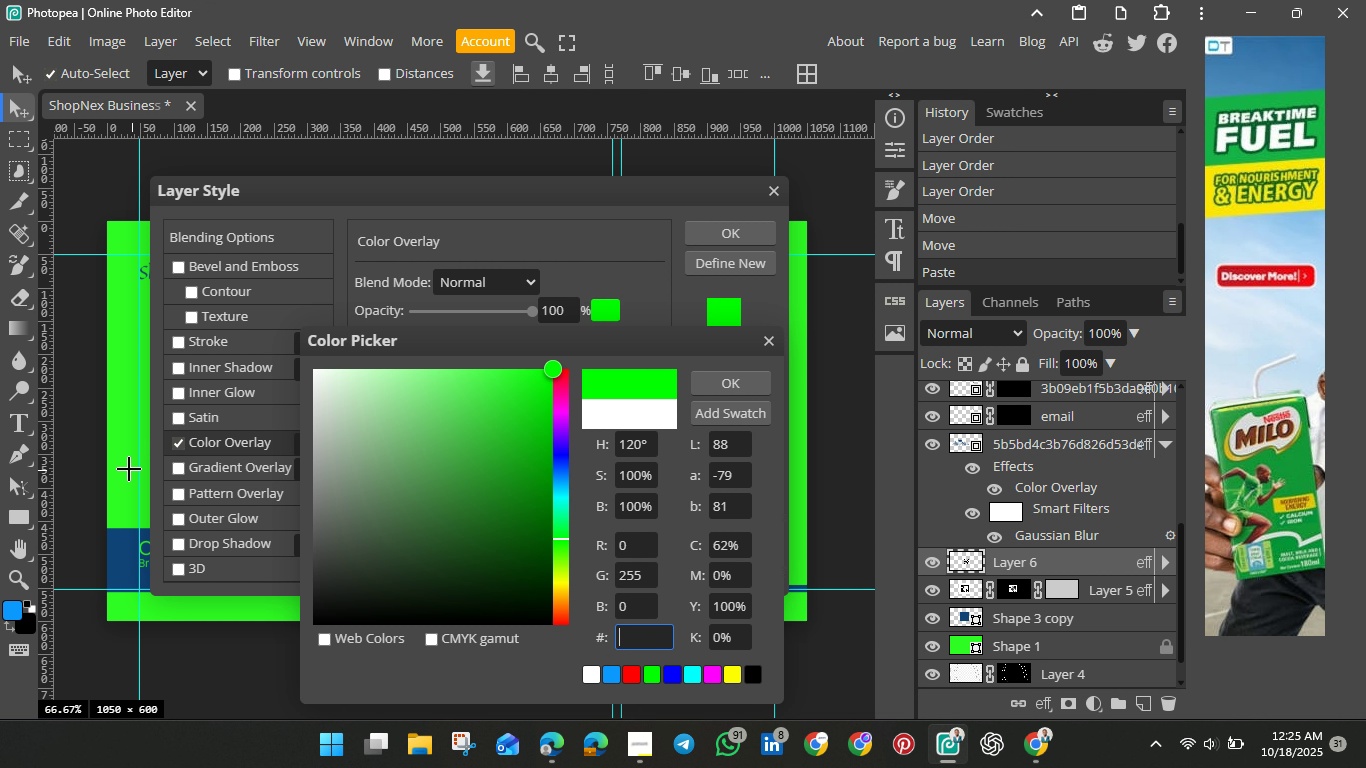 
left_click([118, 461])
 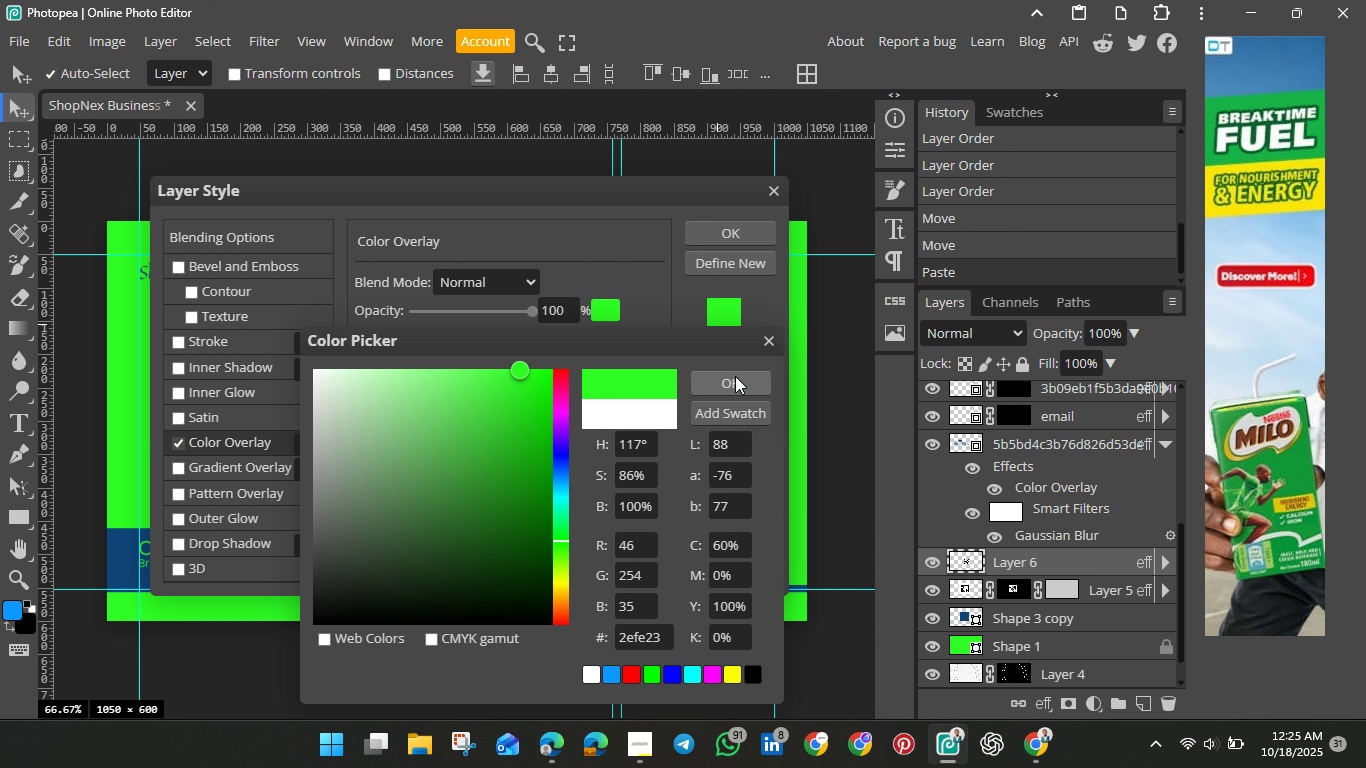 
left_click([733, 382])
 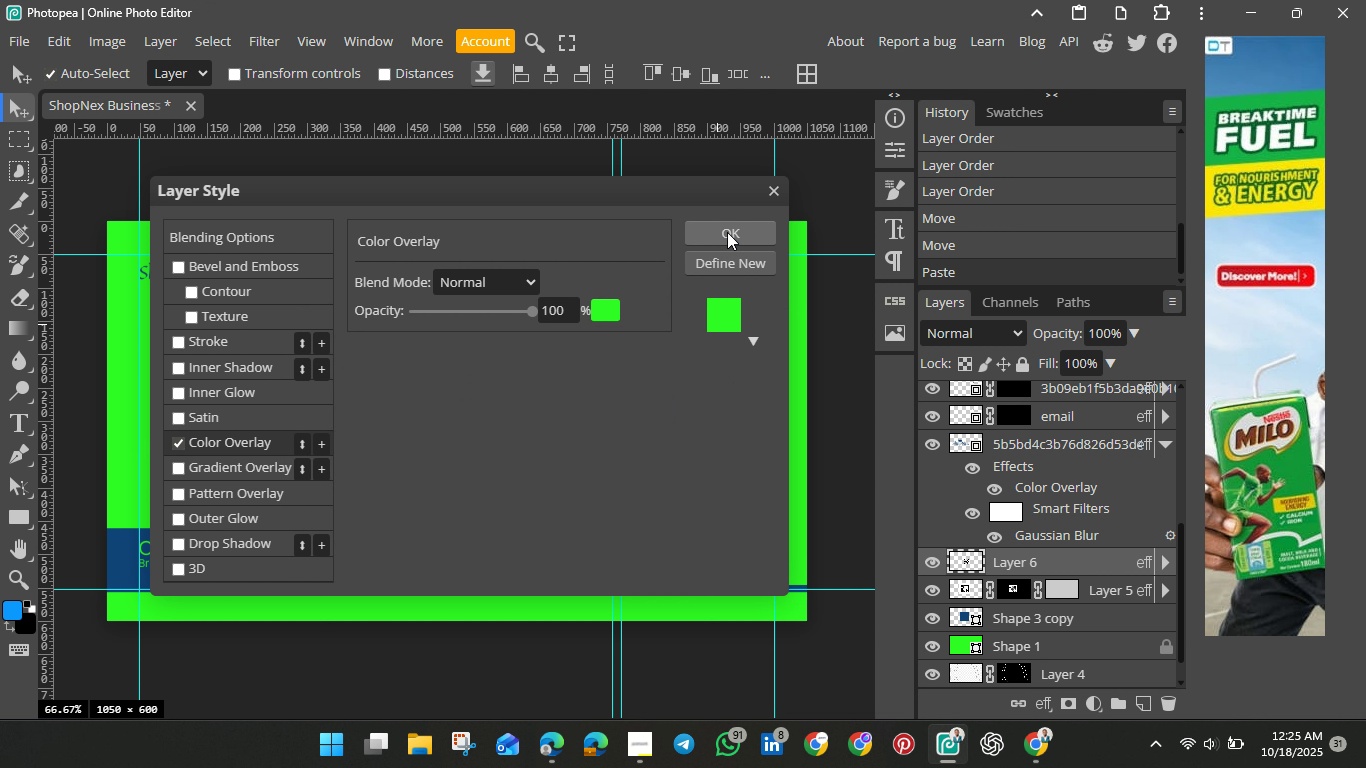 
left_click([727, 232])
 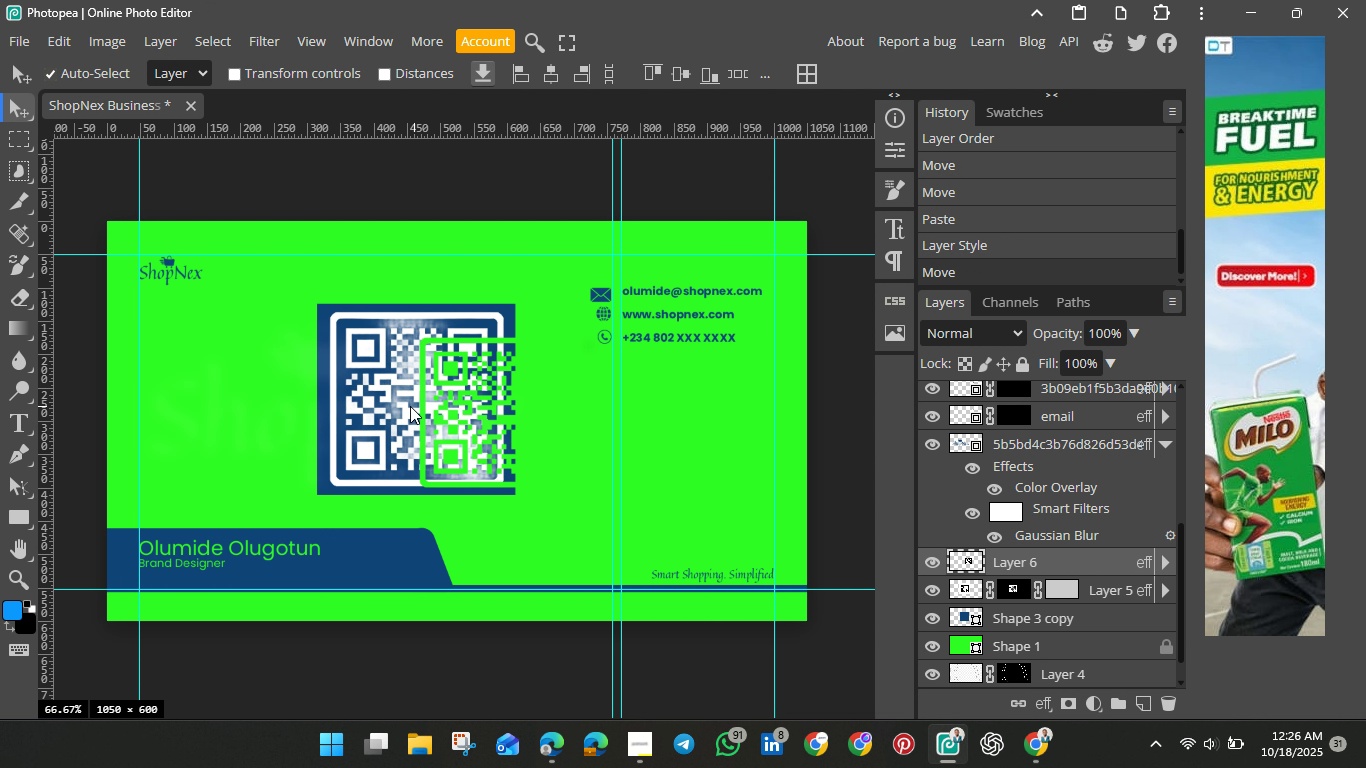 
left_click([384, 400])
 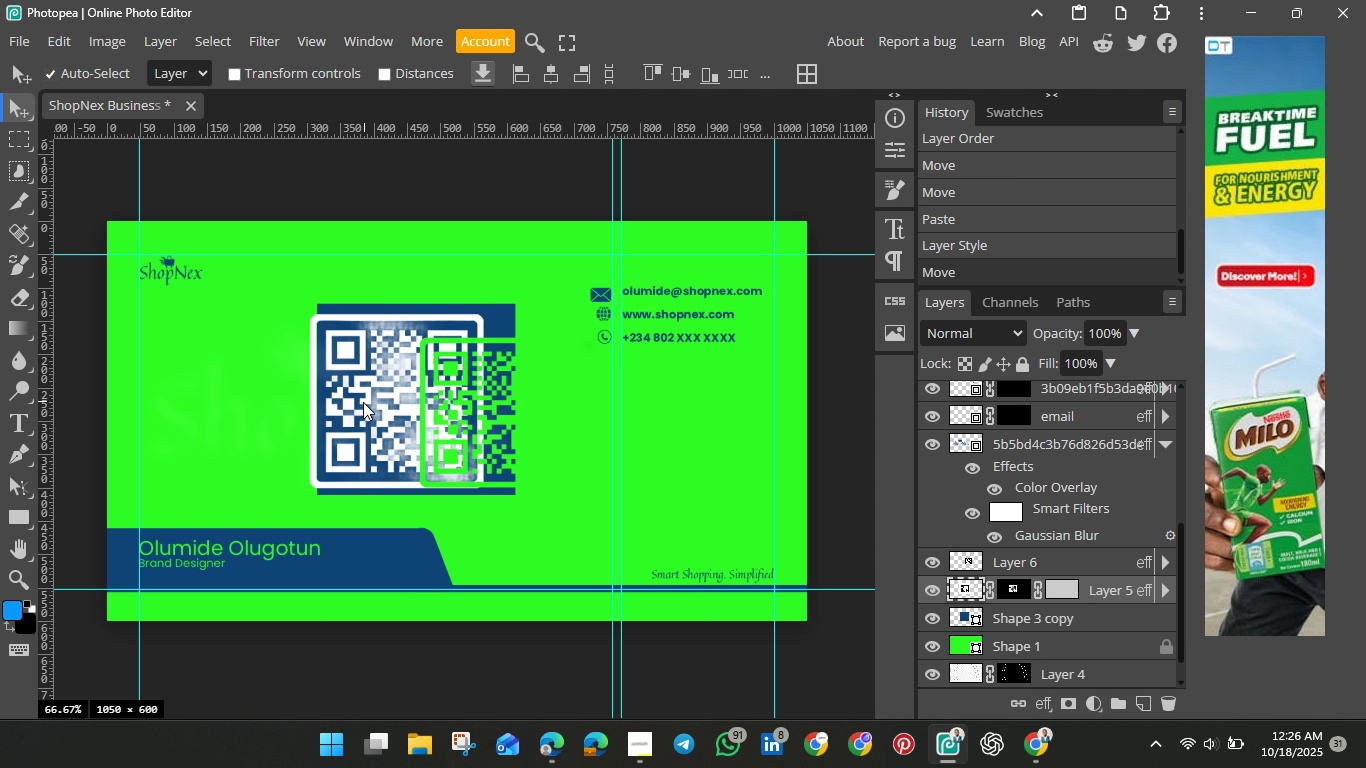 
wait(5.36)
 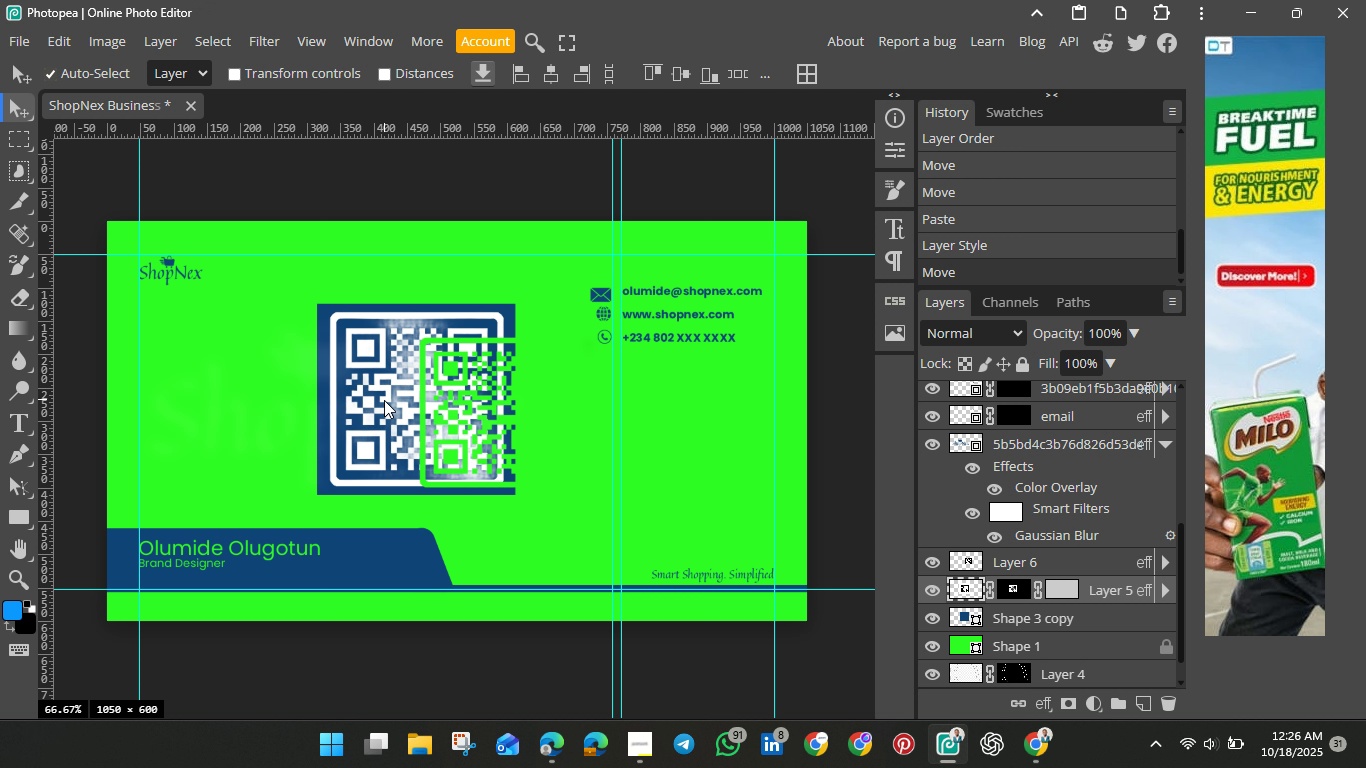 
key(Backspace)
 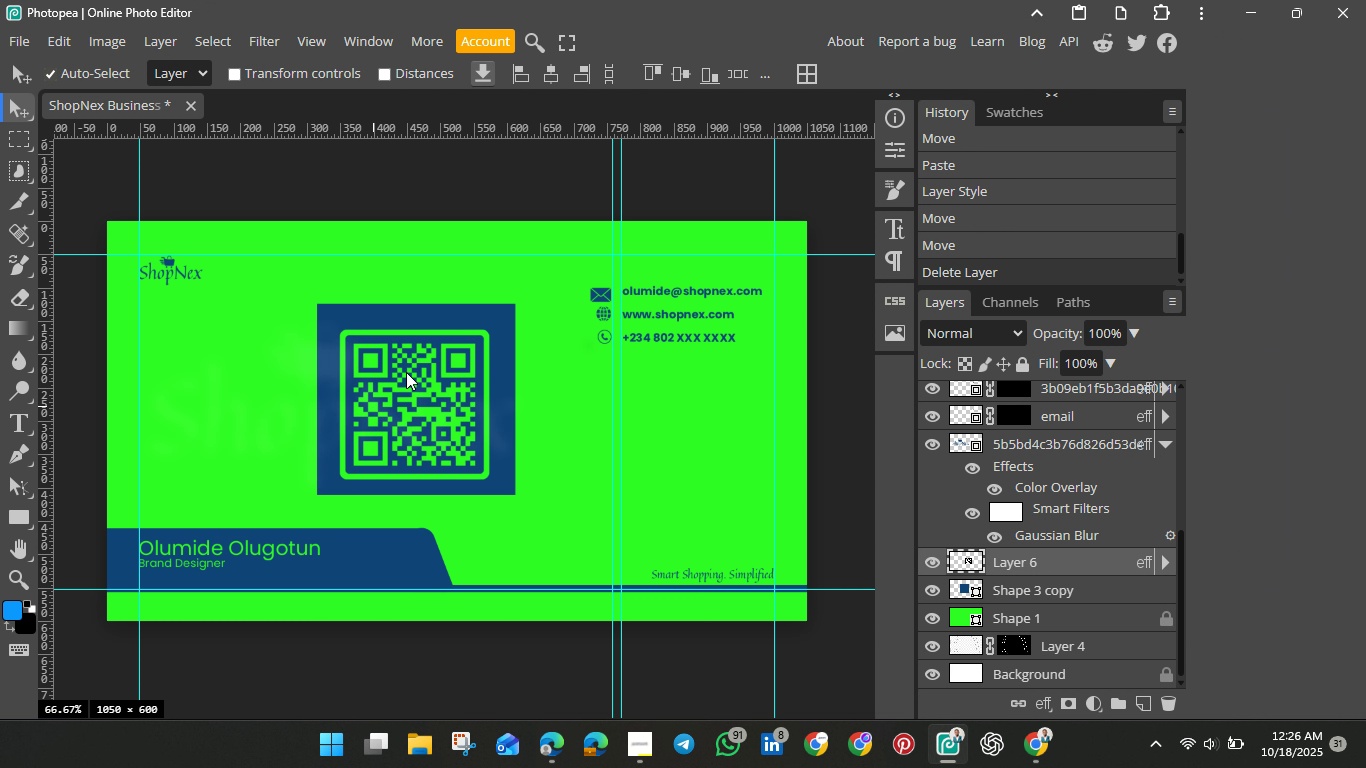 
left_click([478, 316])
 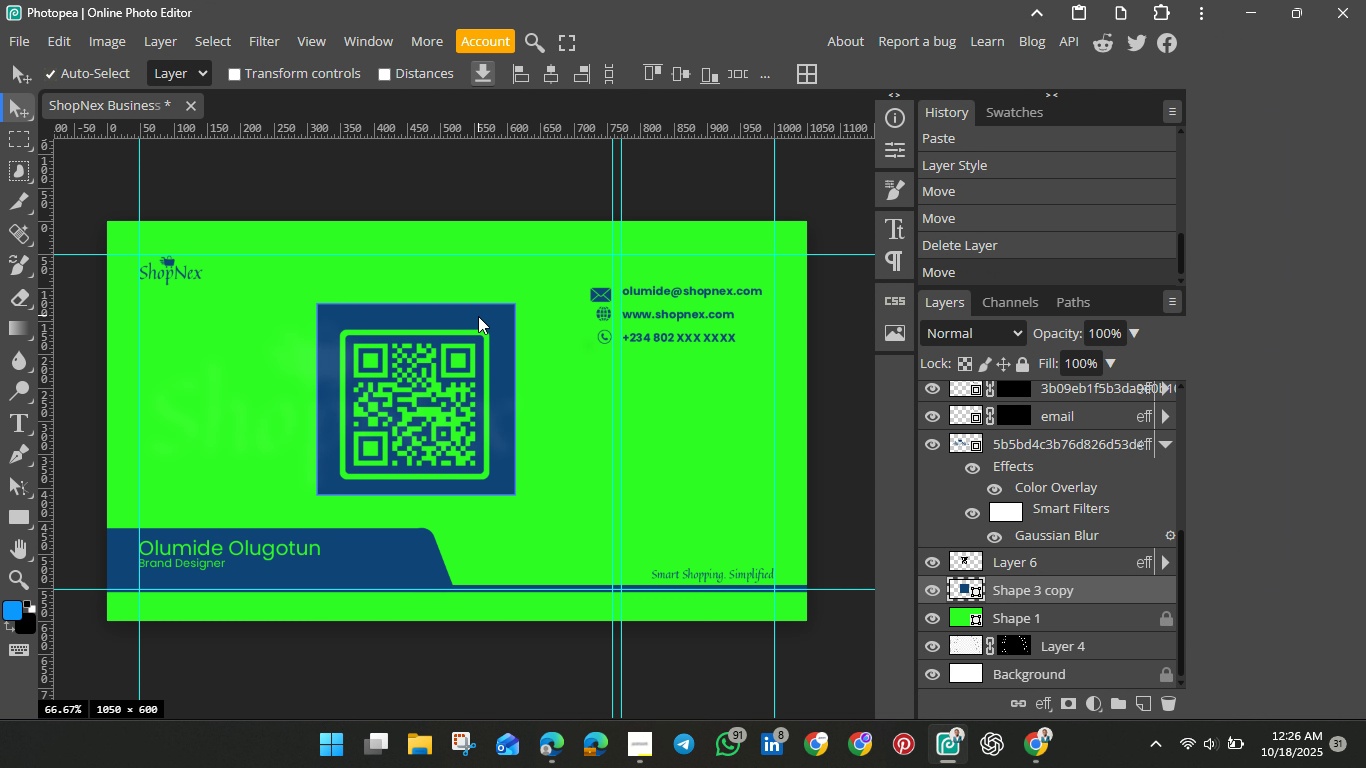 
key(Control+T)
 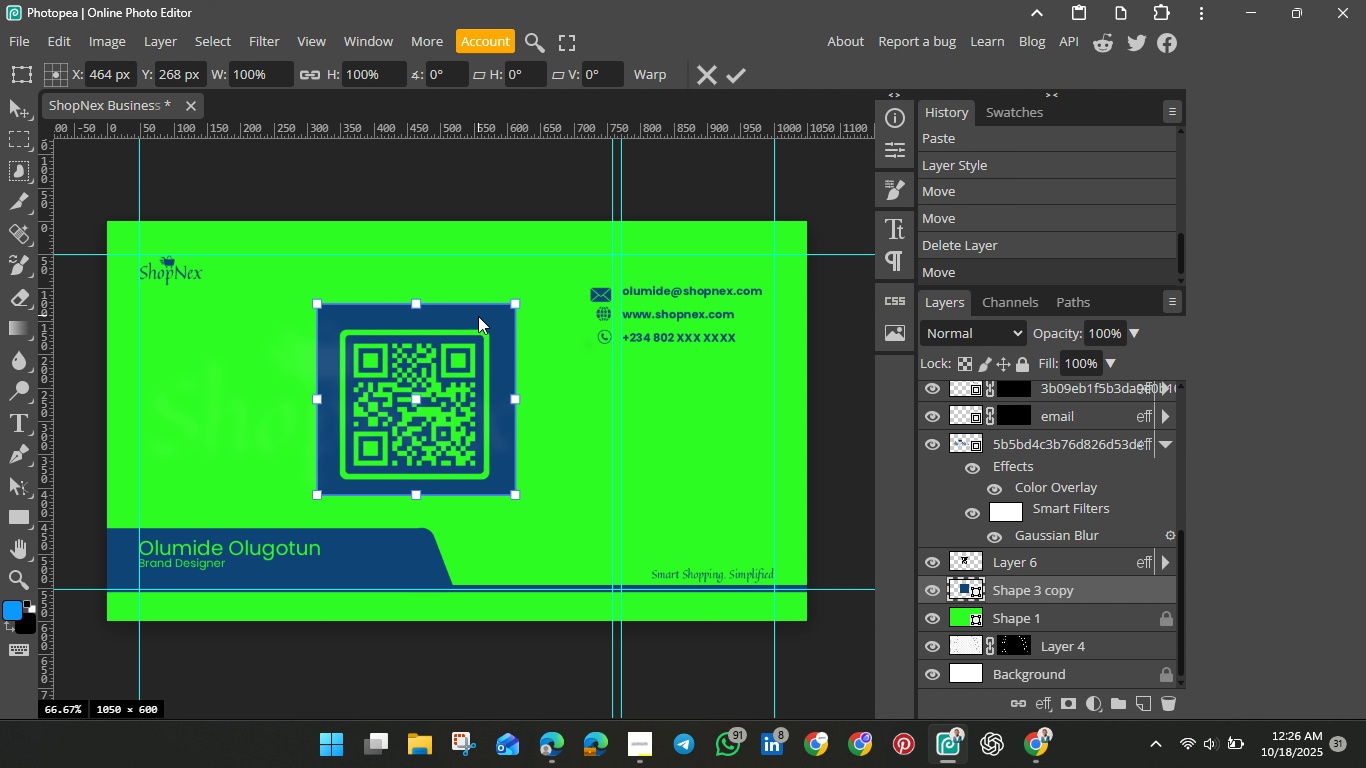 
hold_key(key=ShiftLeft, duration=0.44)
 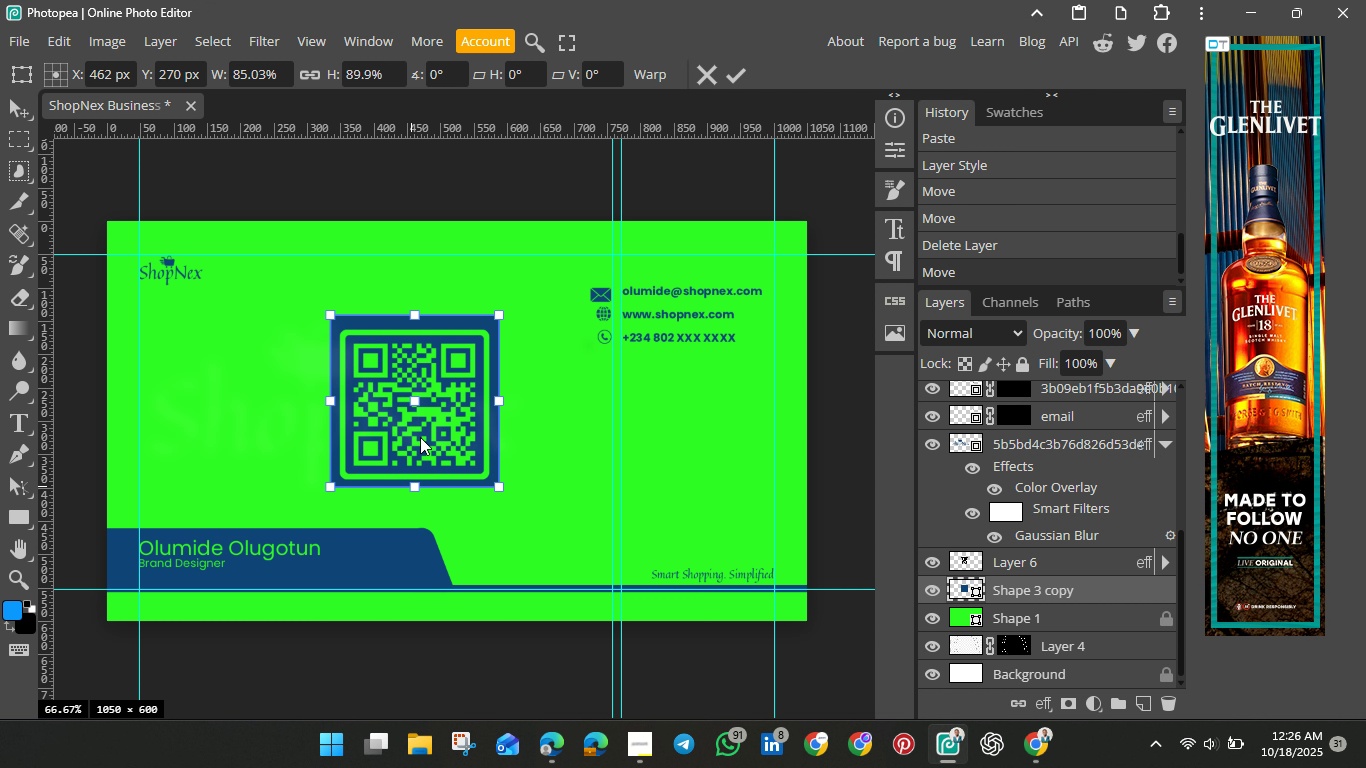 
wait(14.64)
 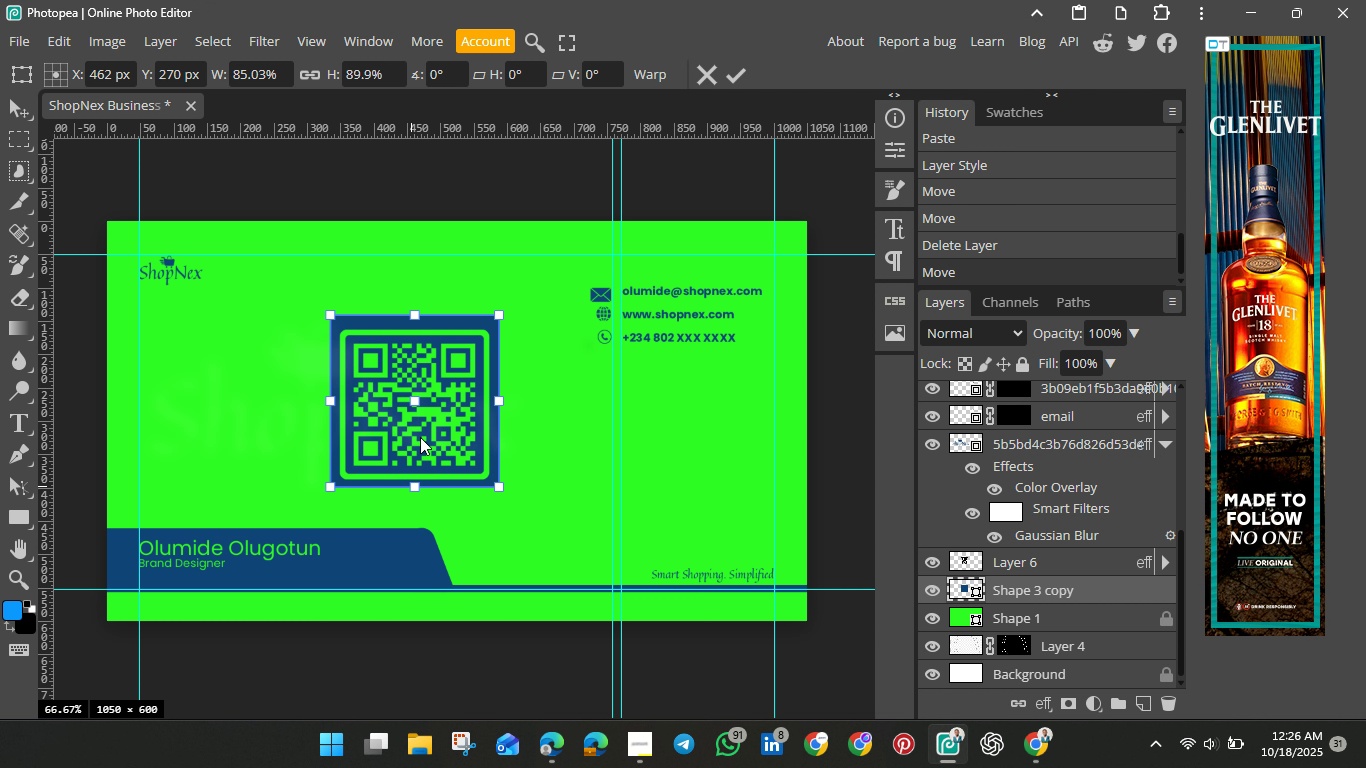 
left_click([726, 80])
 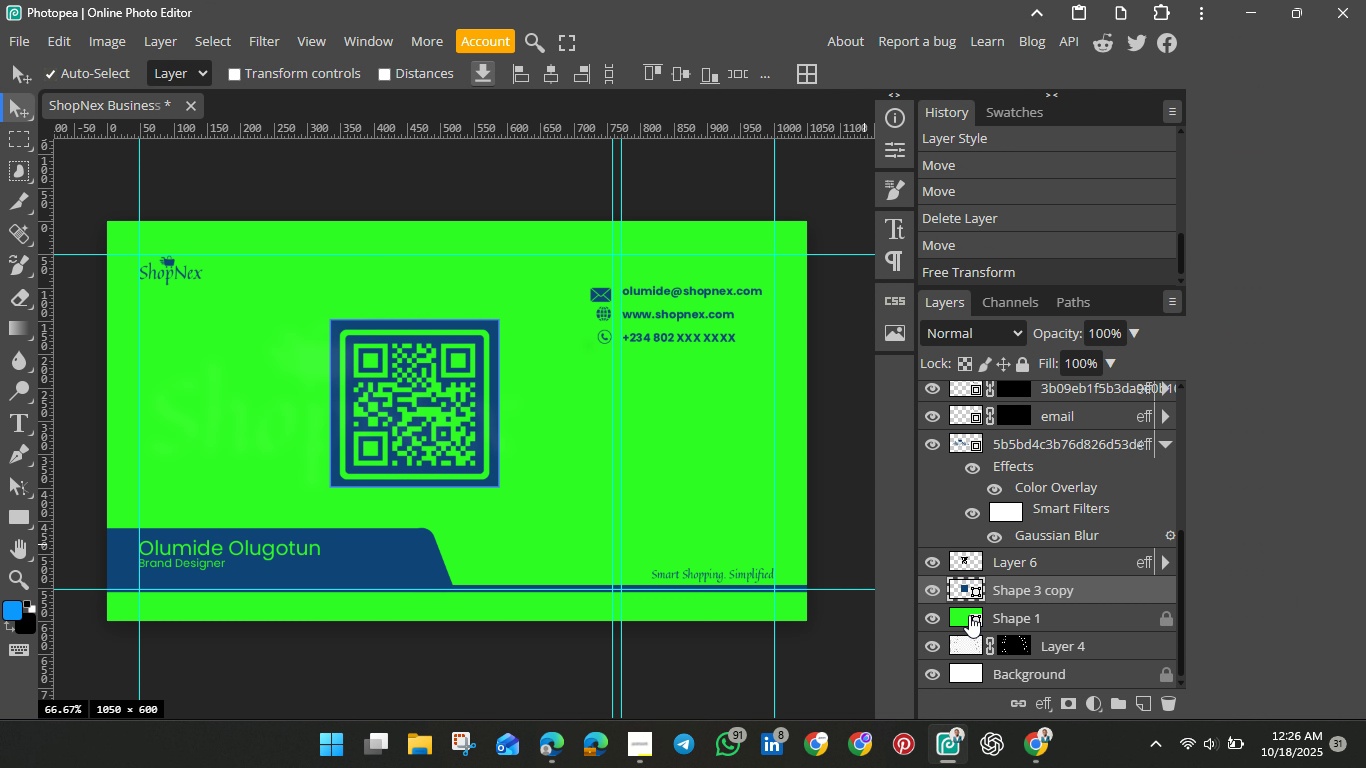 
left_click([962, 580])
 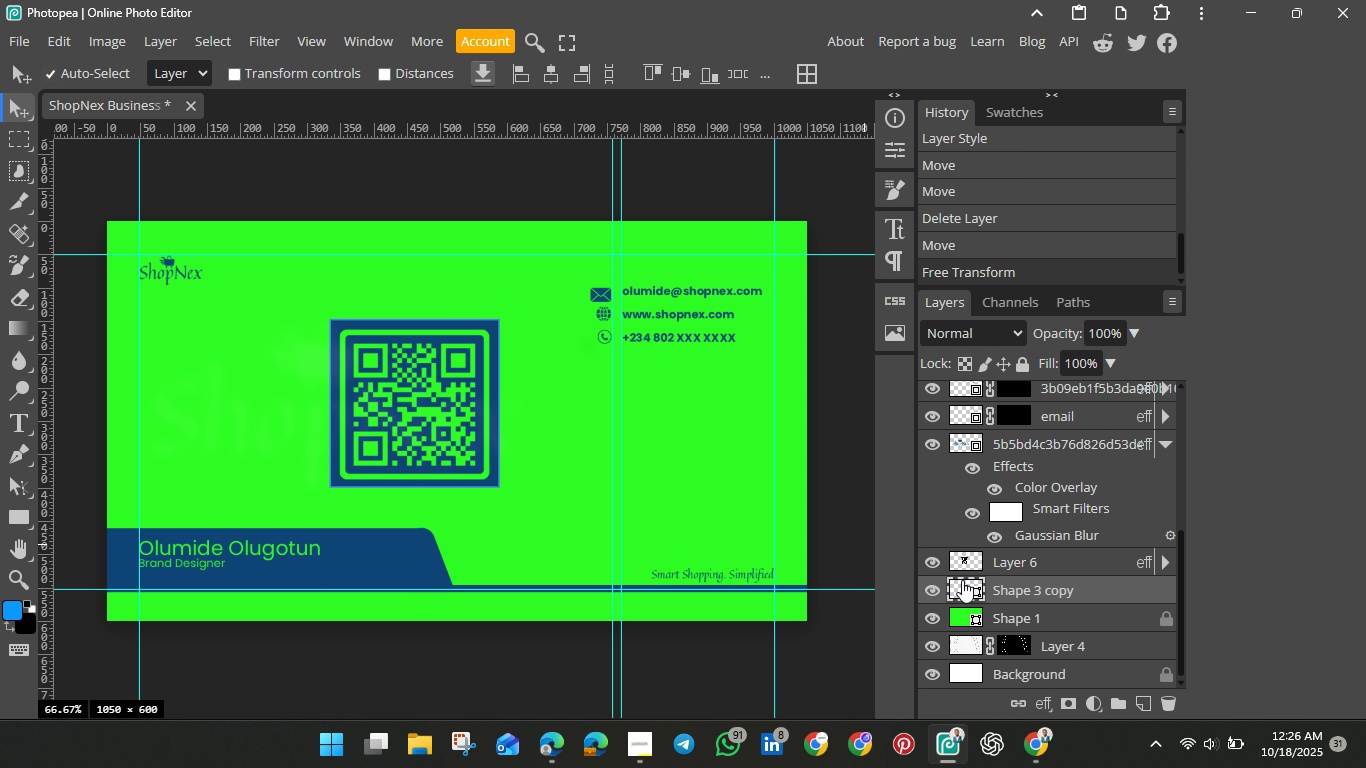 
hold_key(key=ShiftLeft, duration=1.04)
left_click([965, 561])
 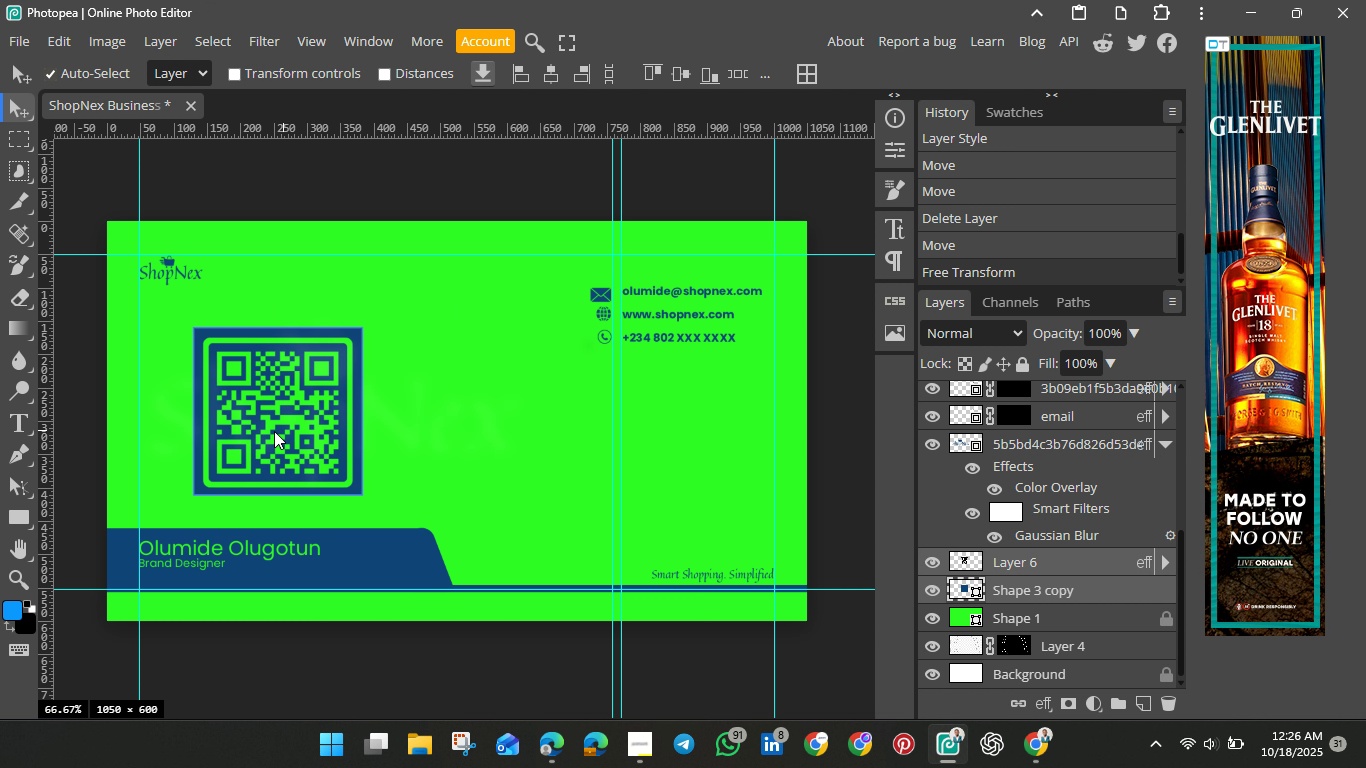 
wait(10.7)
 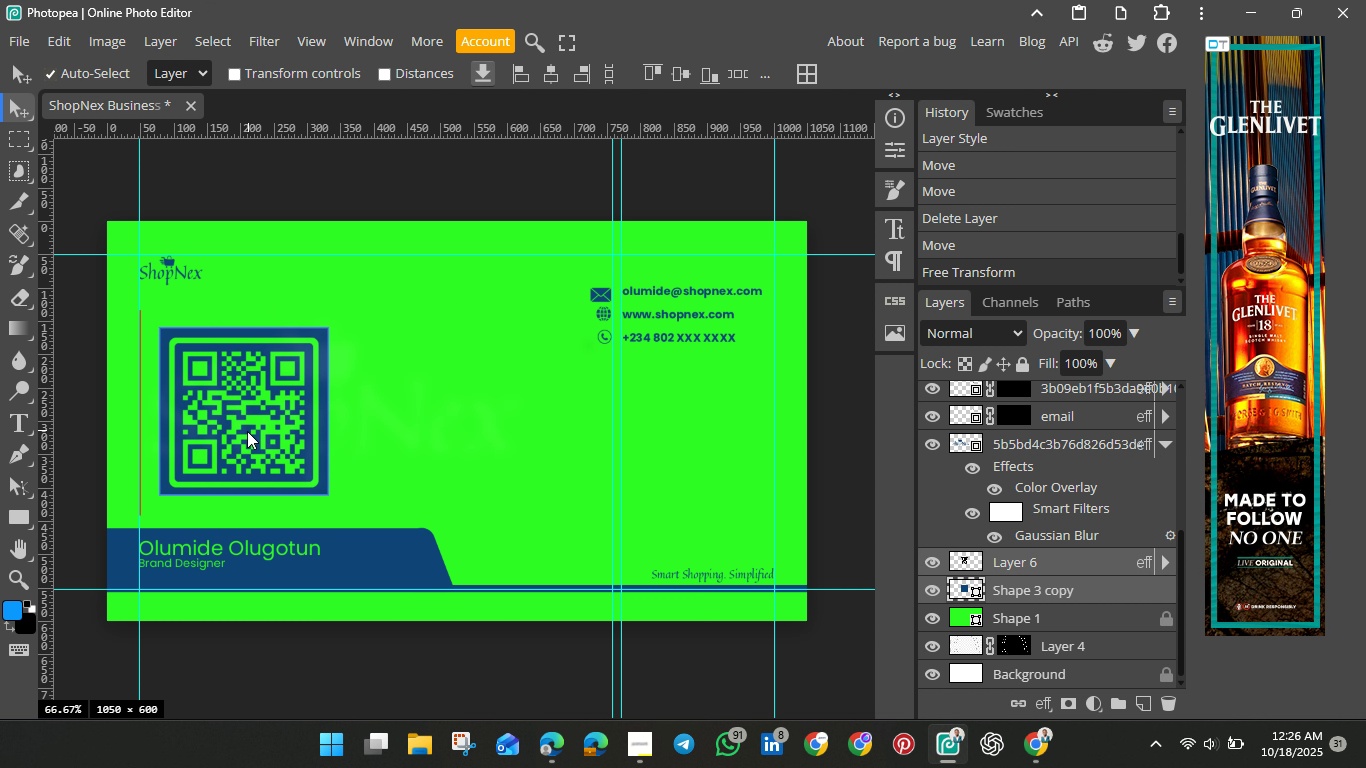 
key(Control+T)
 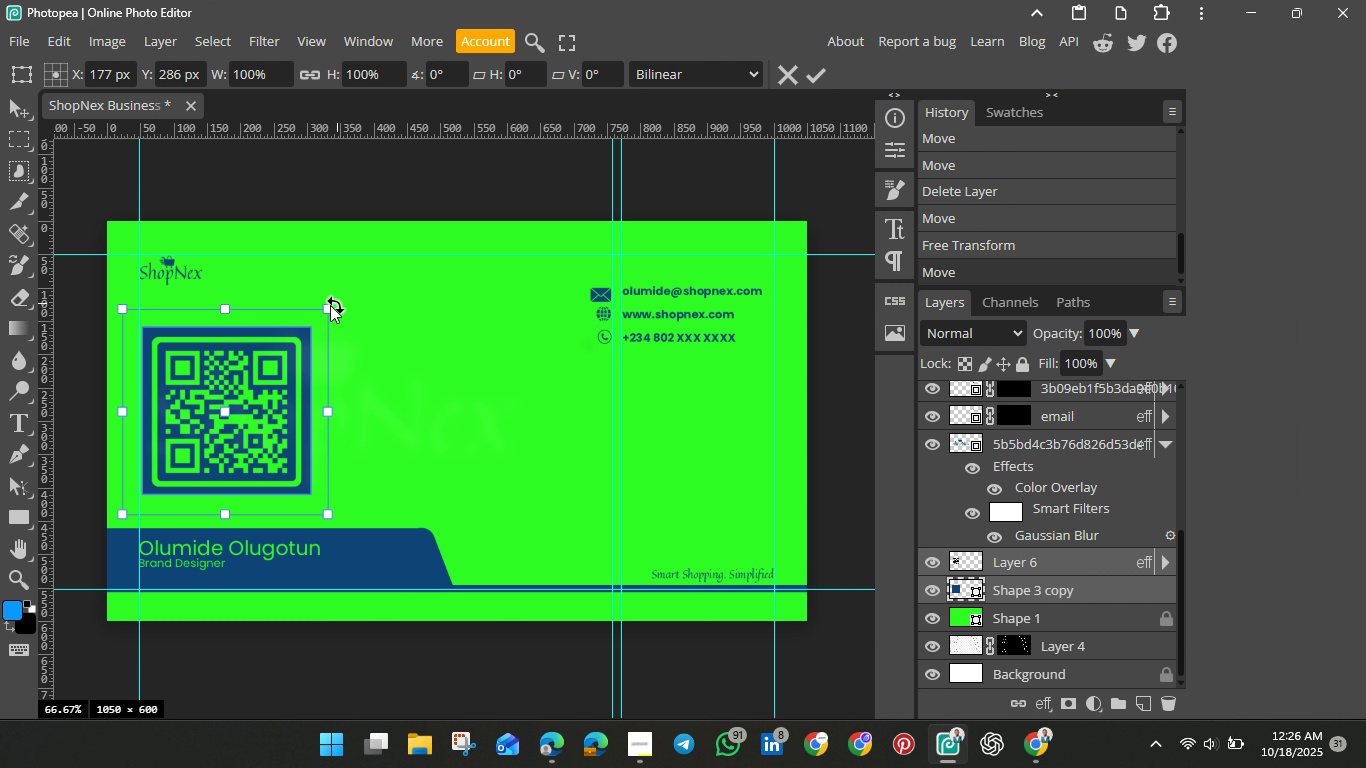 
wait(8.27)
 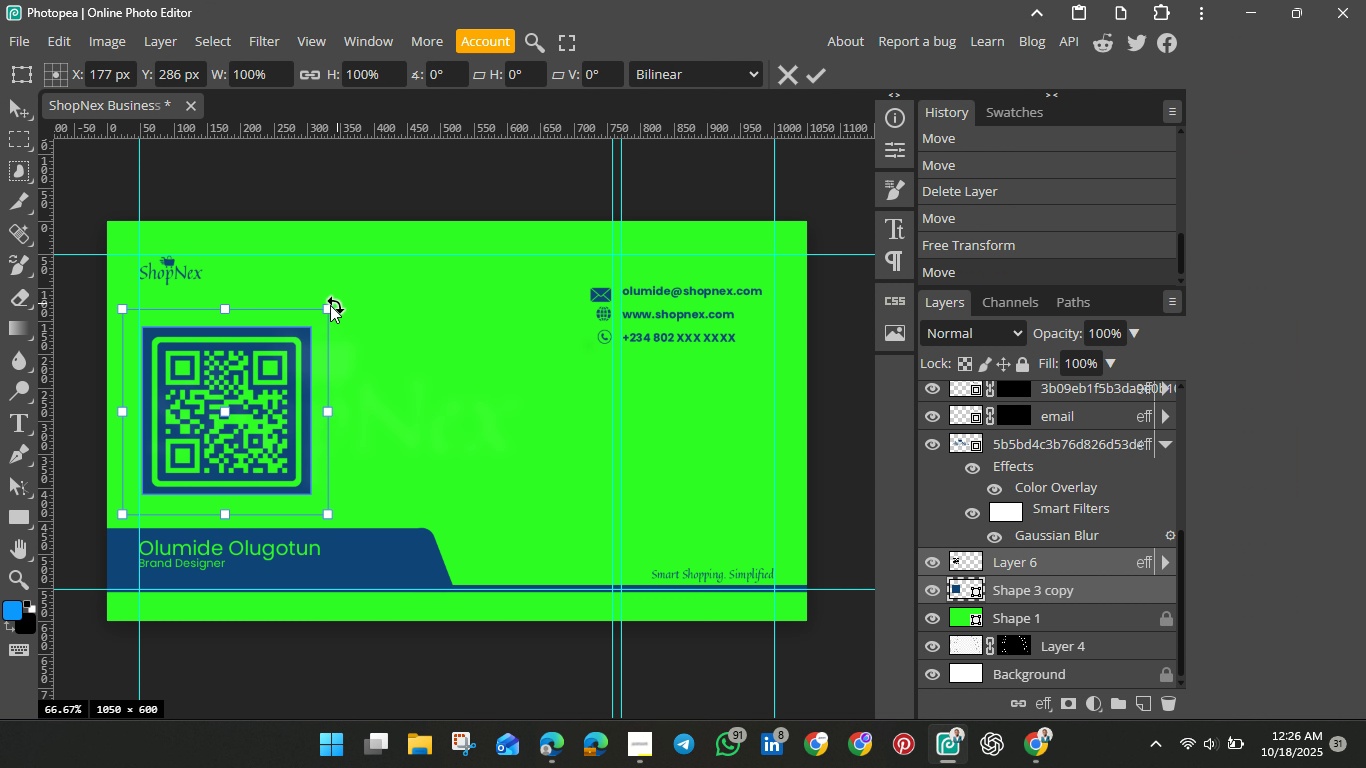 
hold_key(key=ControlLeft, duration=1.51)
 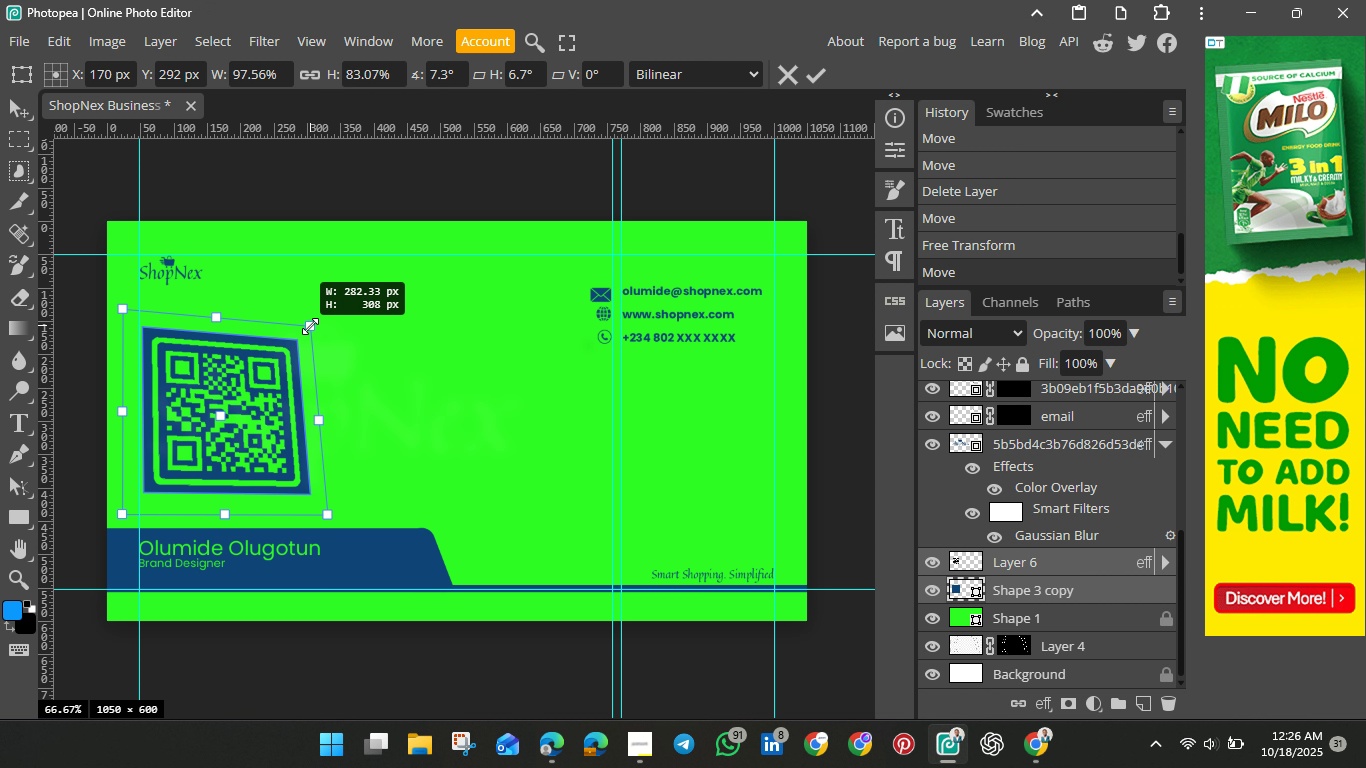 
hold_key(key=ControlLeft, duration=1.5)
 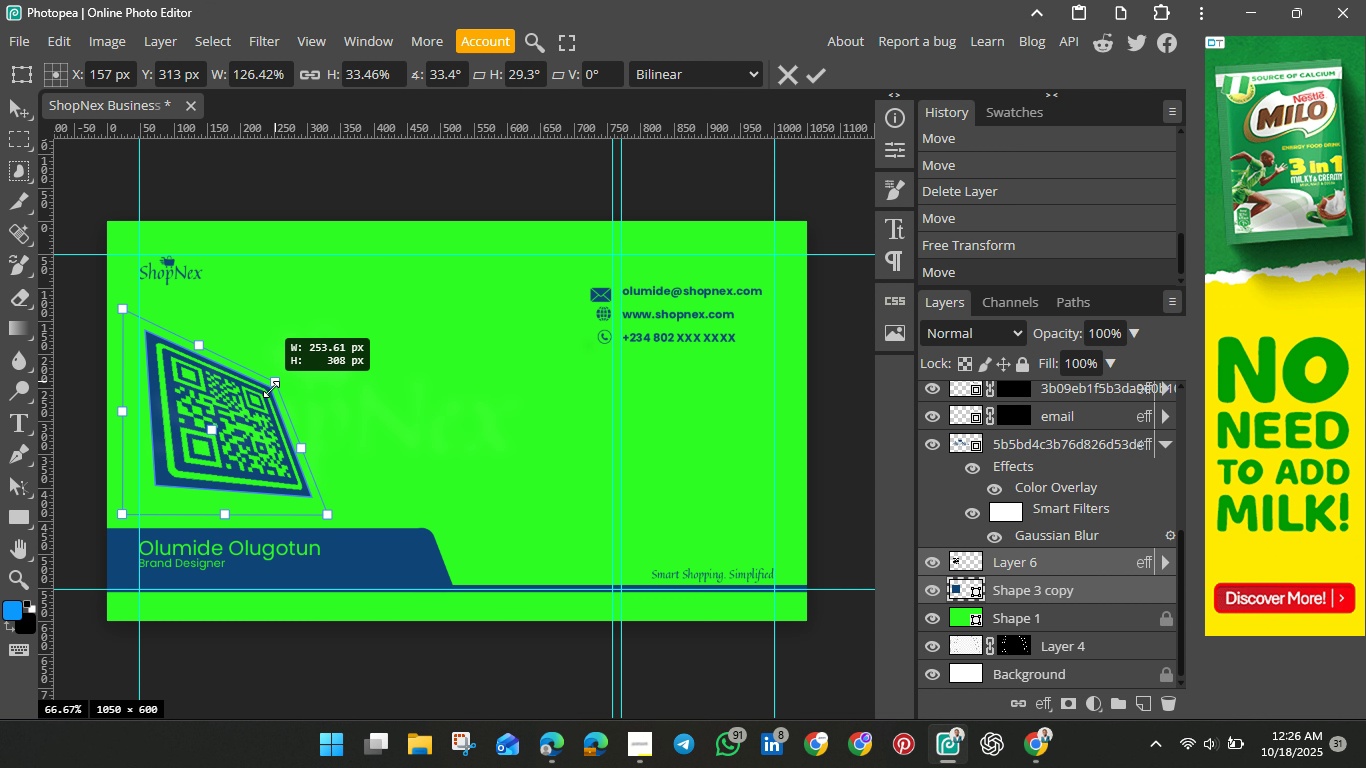 
hold_key(key=ControlLeft, duration=1.55)
 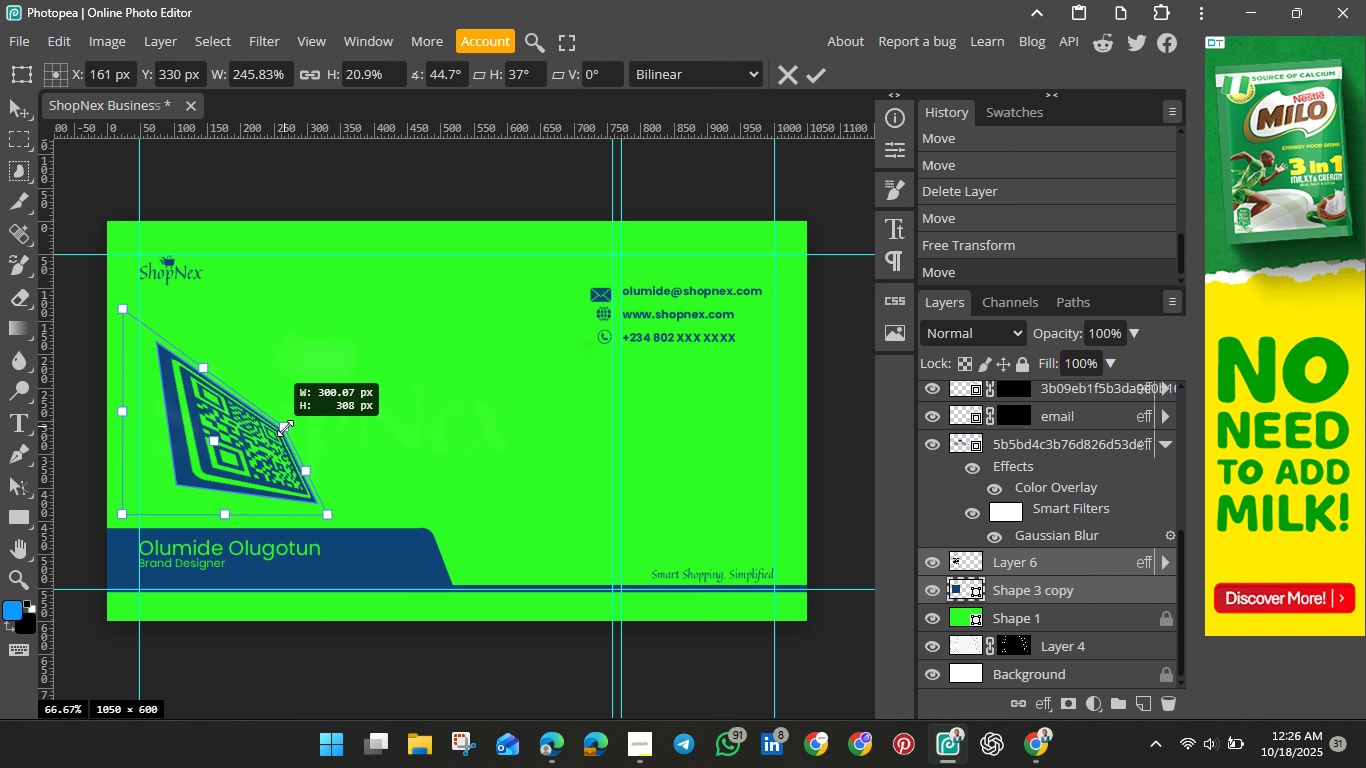 
hold_key(key=ControlLeft, duration=1.51)
 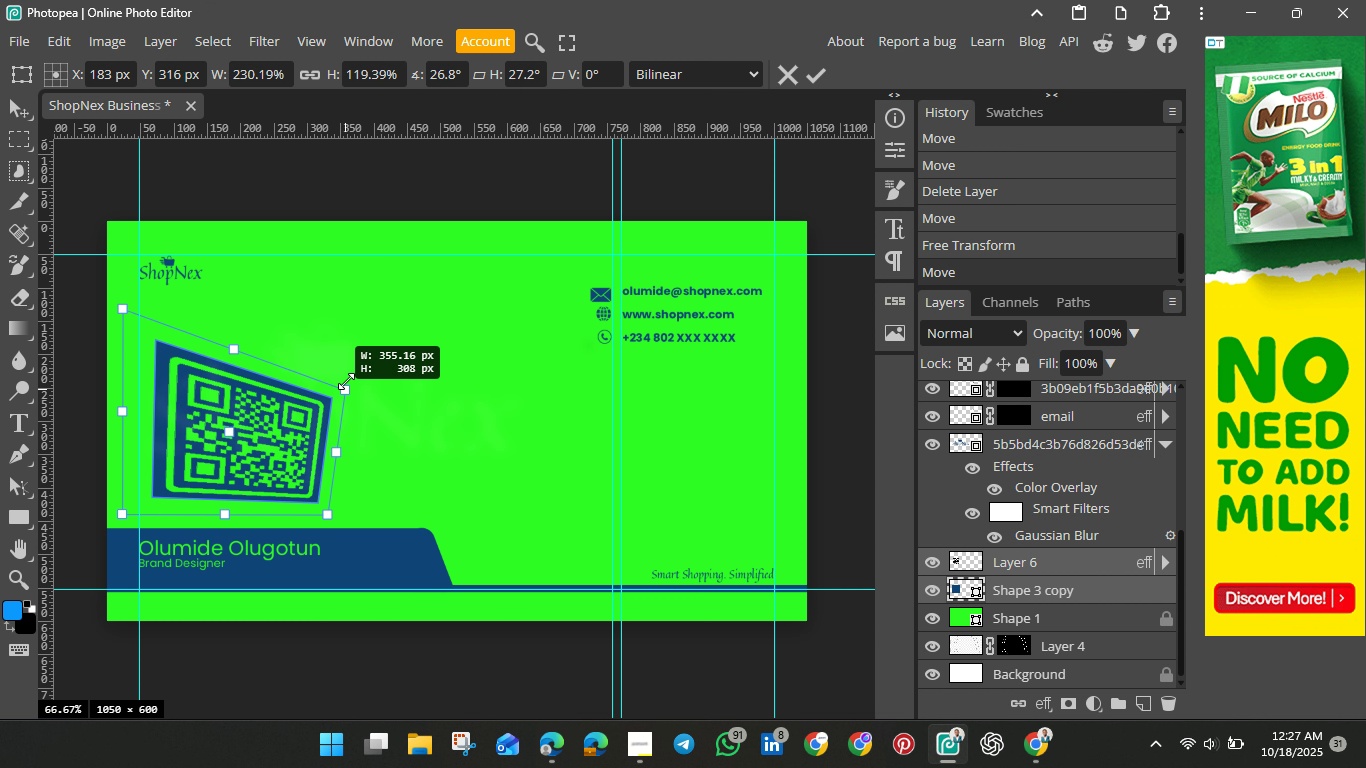 
hold_key(key=ControlLeft, duration=1.5)
 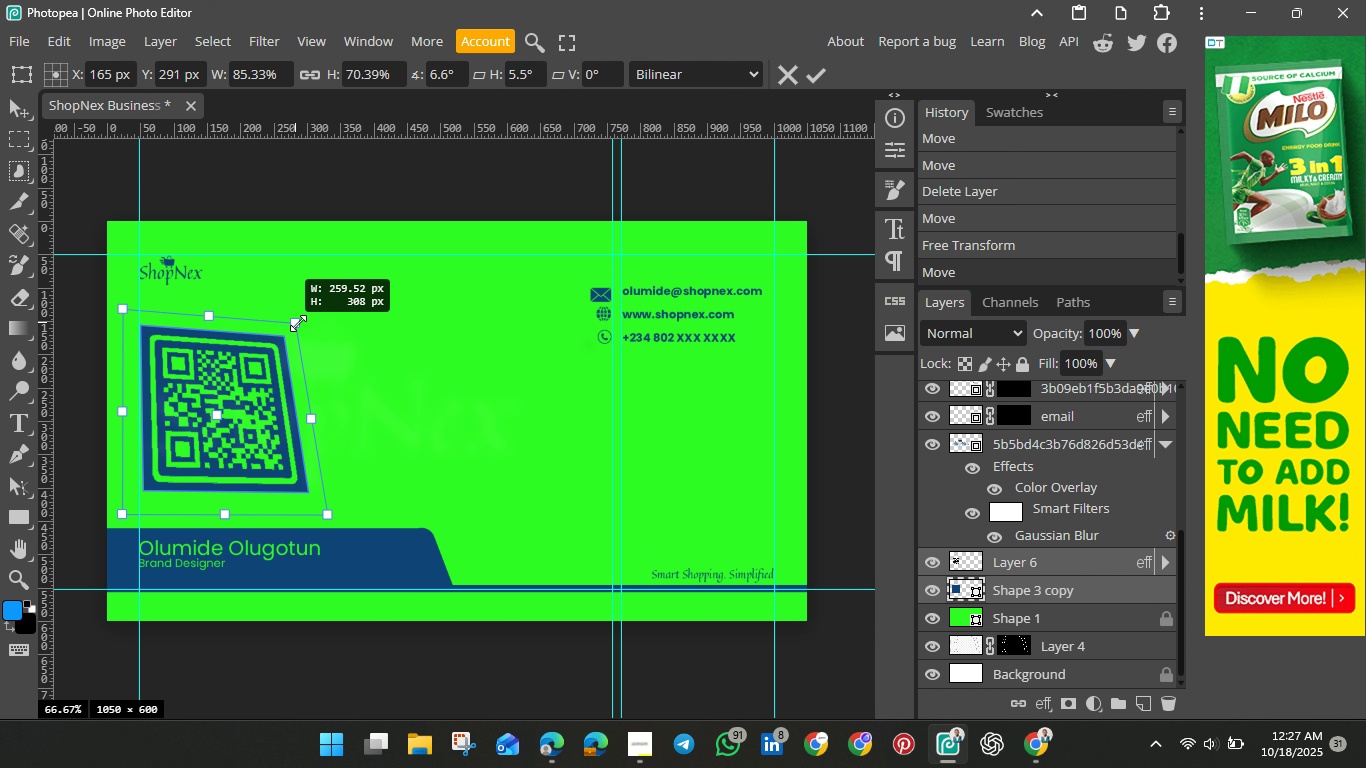 
hold_key(key=ControlLeft, duration=1.53)
 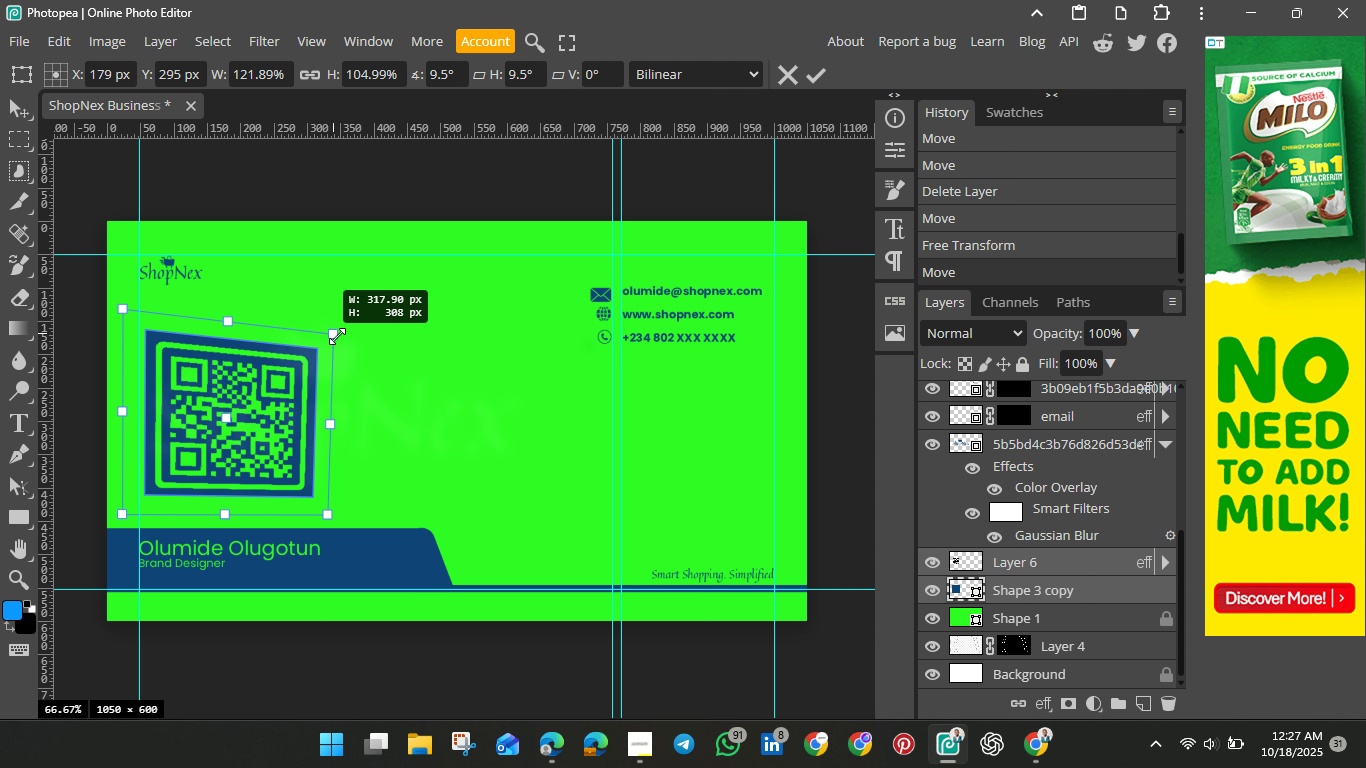 
hold_key(key=ControlLeft, duration=1.53)
 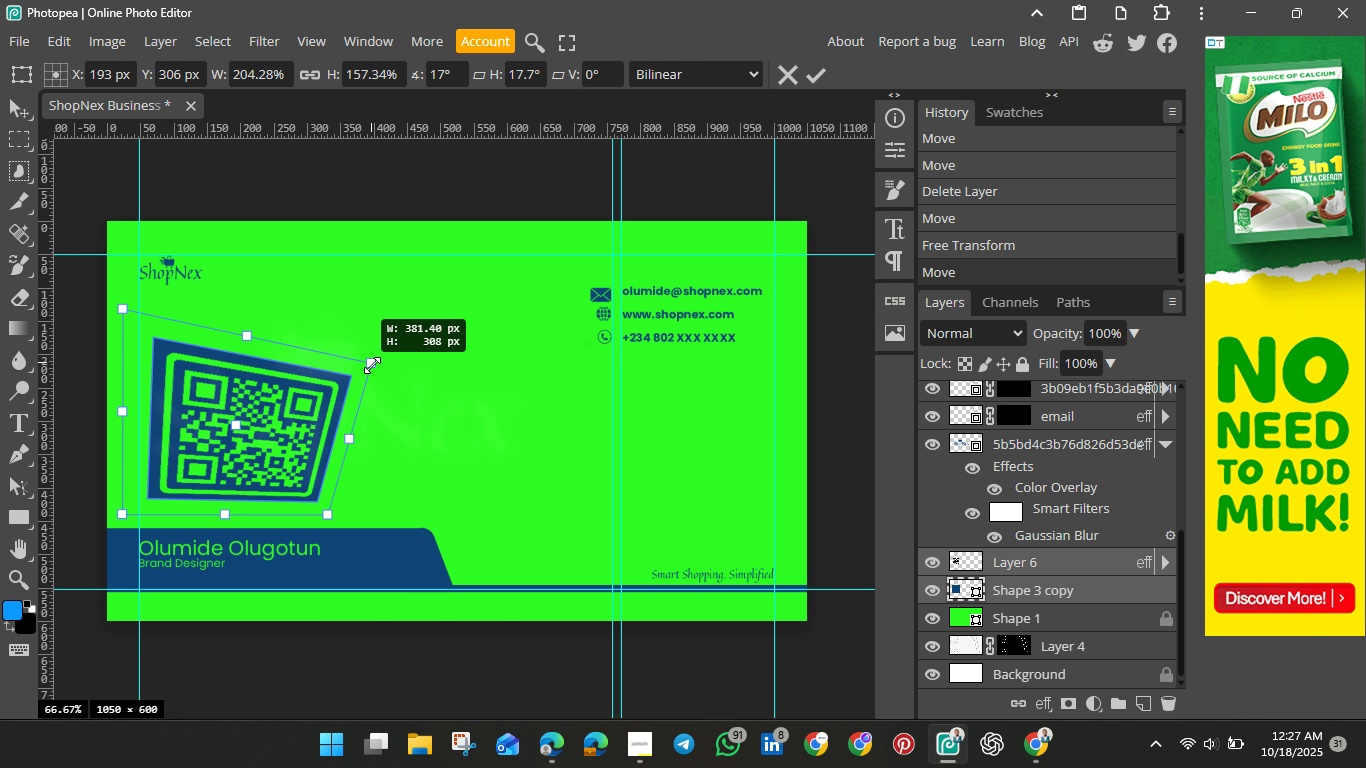 
hold_key(key=ControlLeft, duration=1.52)
 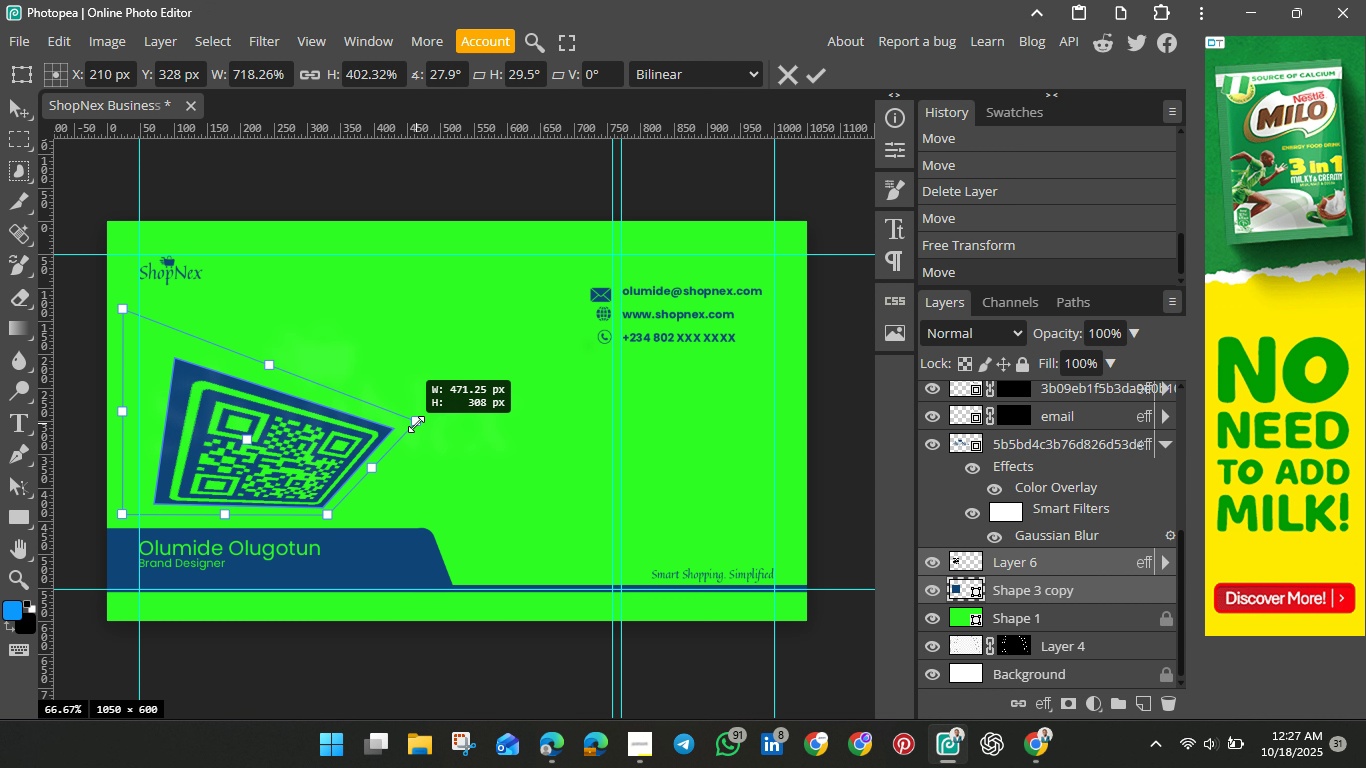 
hold_key(key=ControlLeft, duration=1.51)
 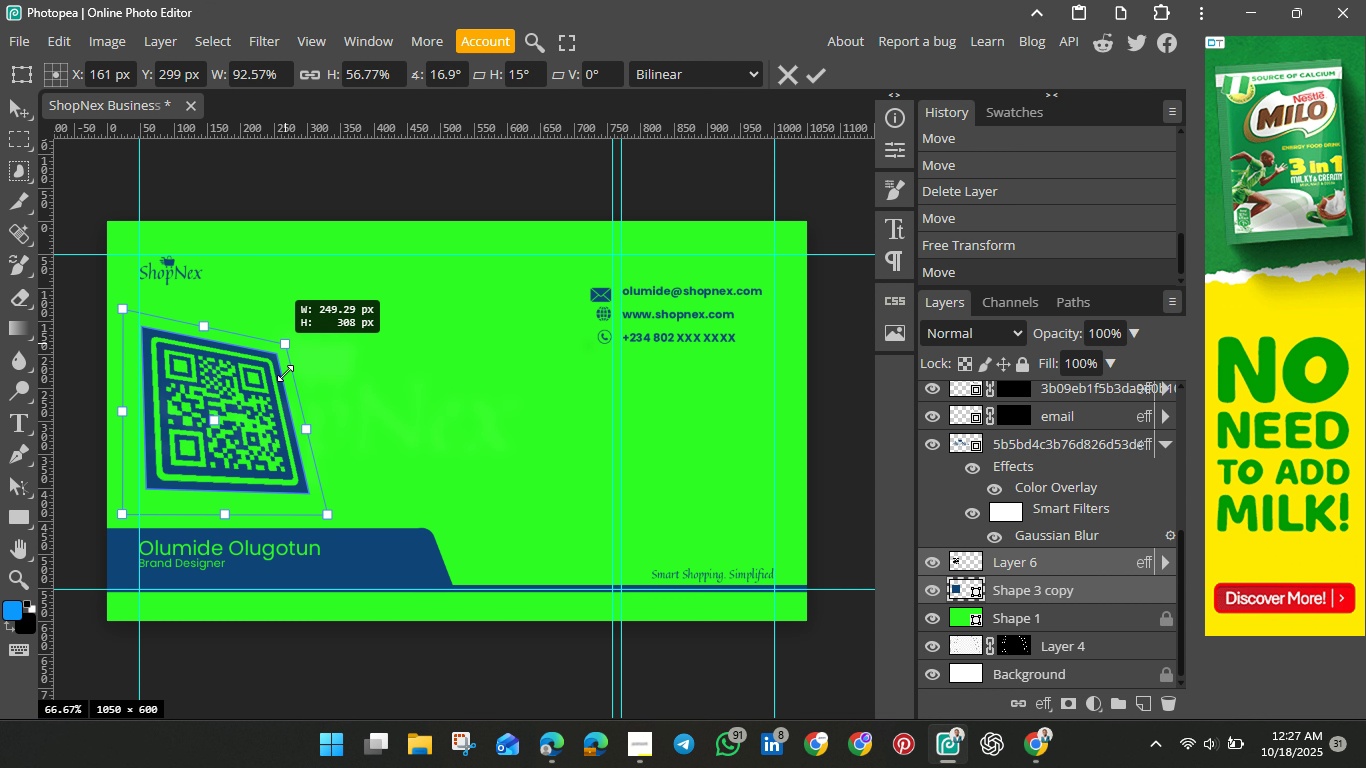 
hold_key(key=ControlLeft, duration=1.51)
 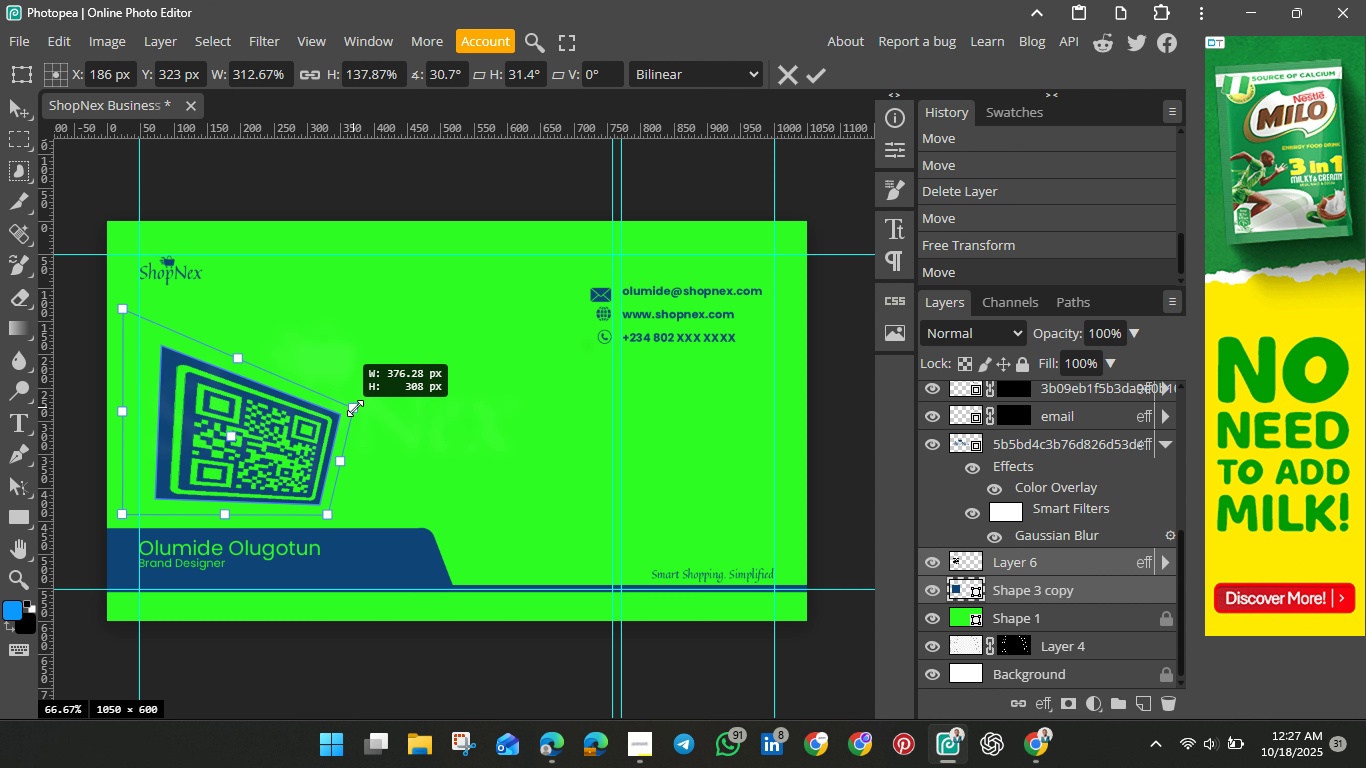 
hold_key(key=ControlLeft, duration=1.52)
 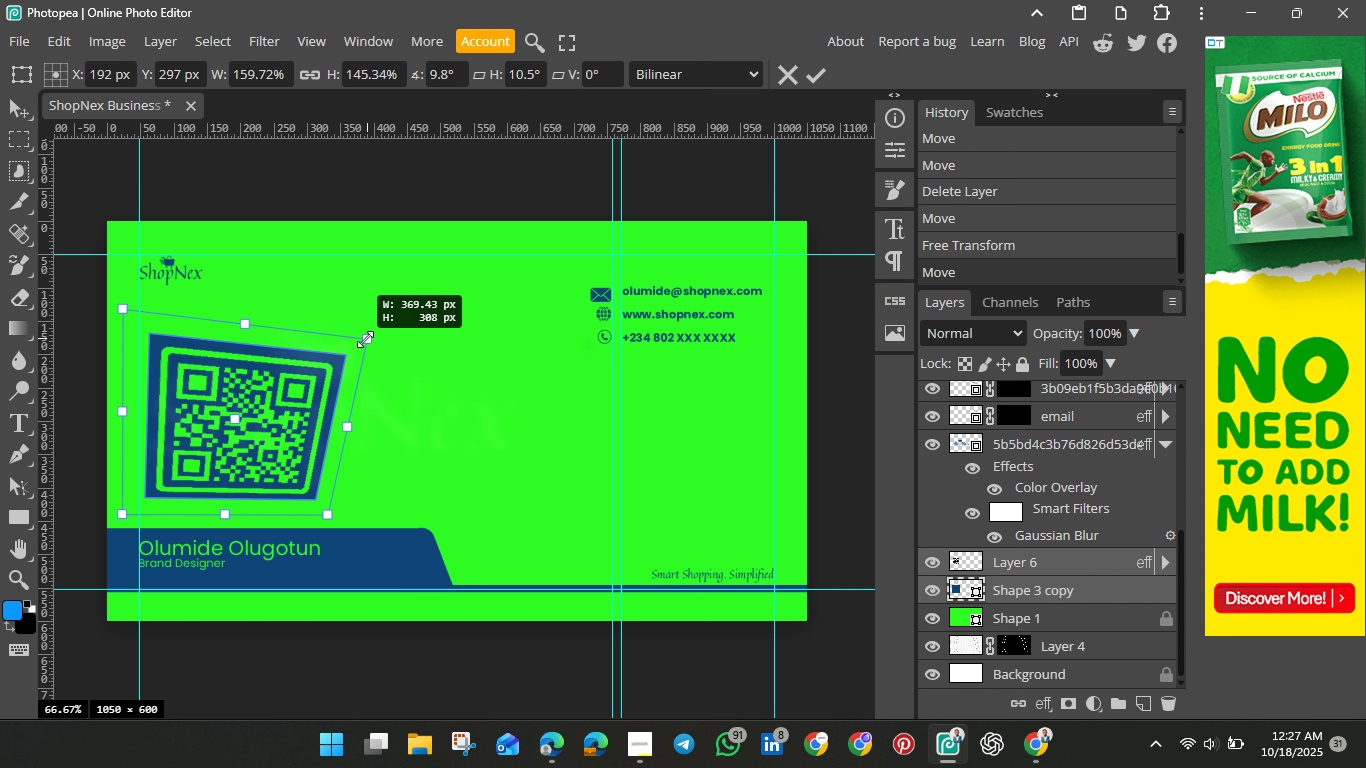 
hold_key(key=ControlLeft, duration=1.55)
 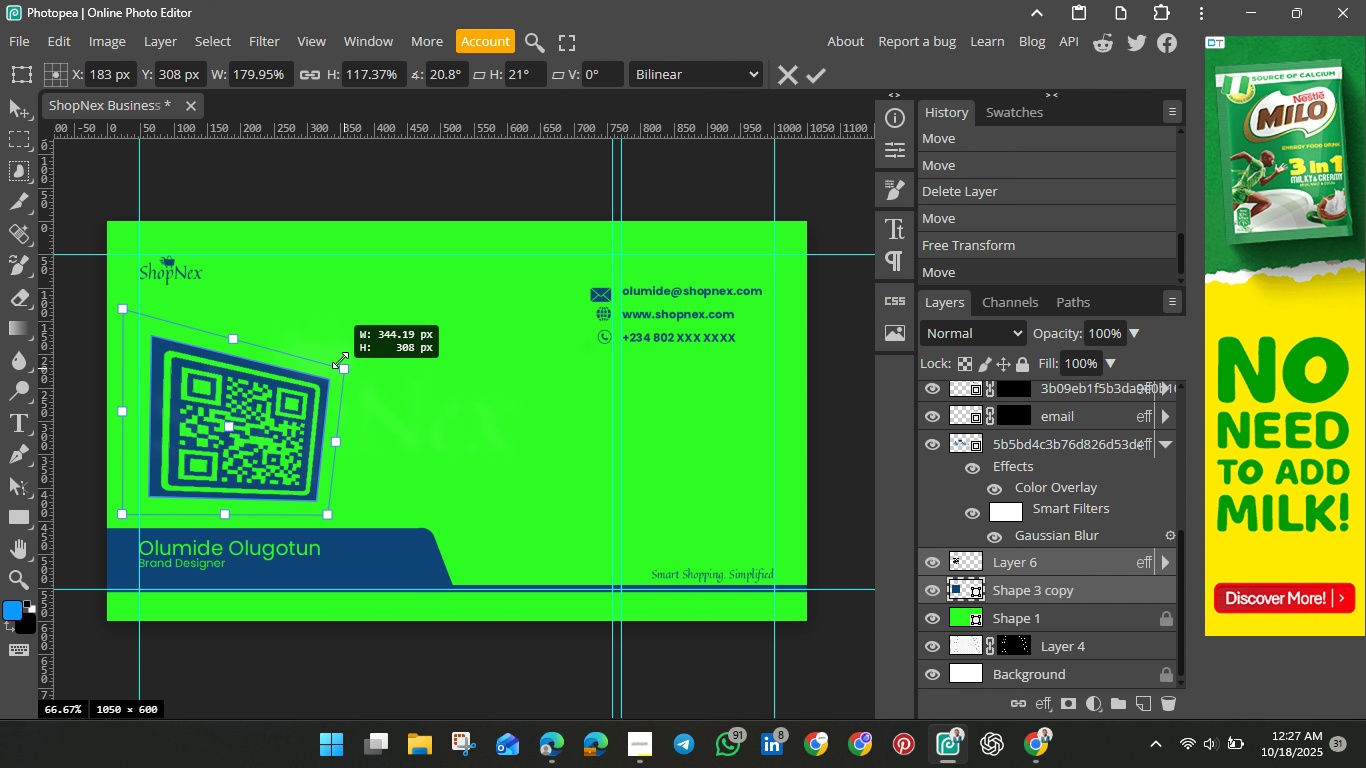 
hold_key(key=ControlLeft, duration=1.51)
 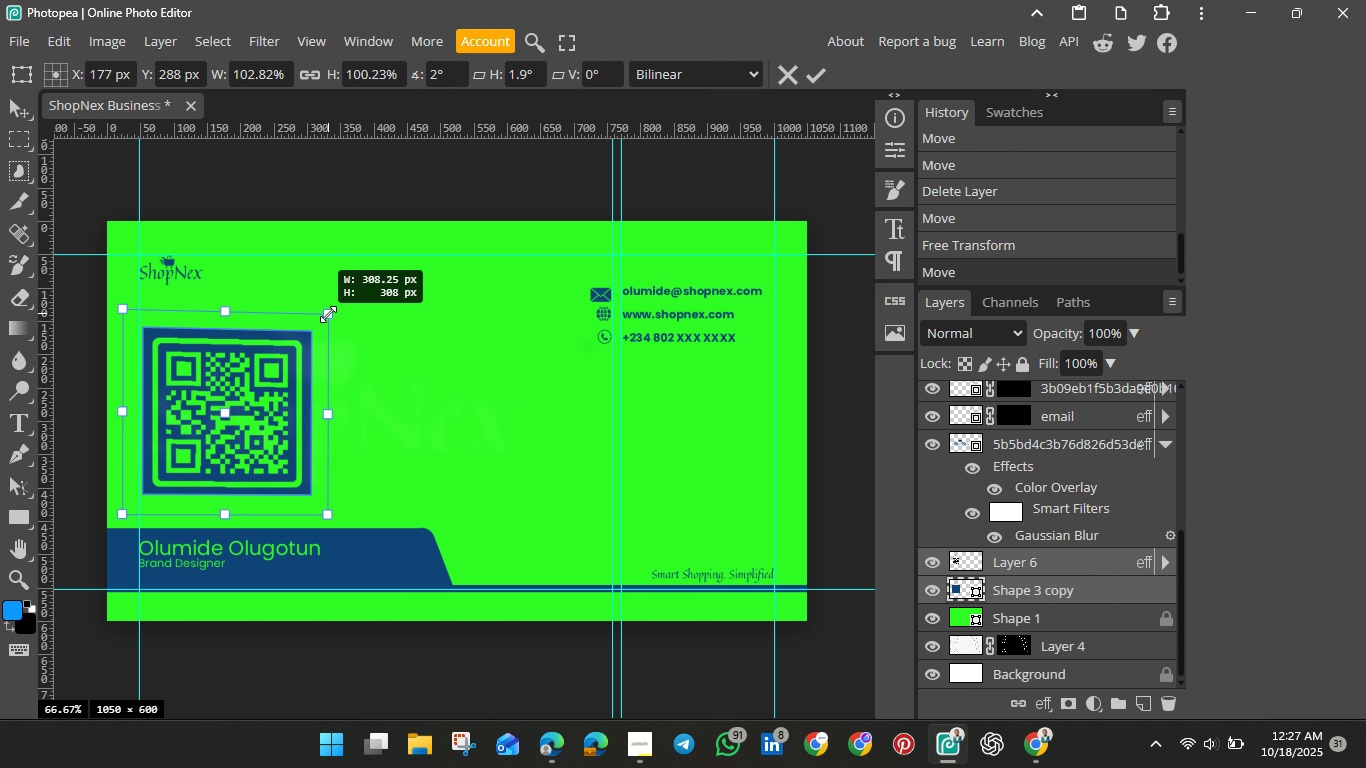 
hold_key(key=ControlLeft, duration=1.5)
 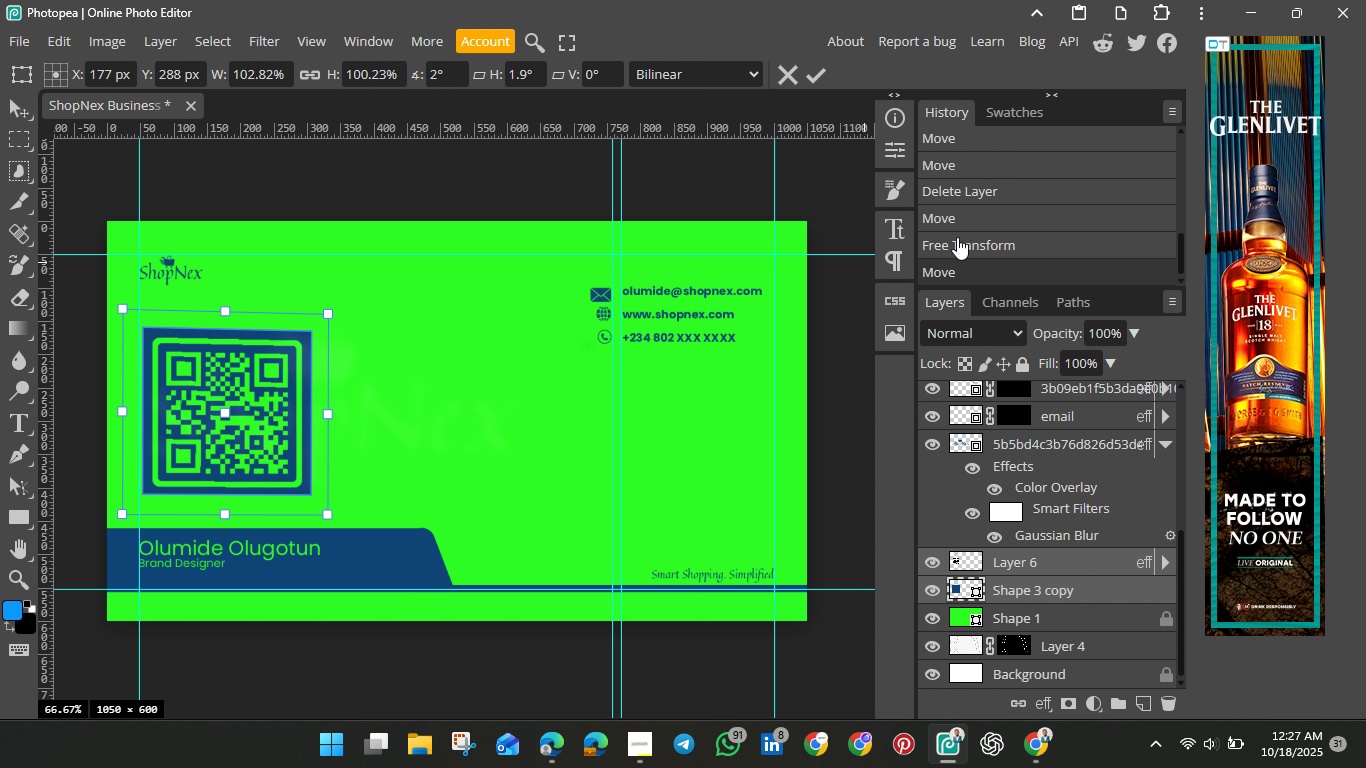 
left_click([957, 237])
 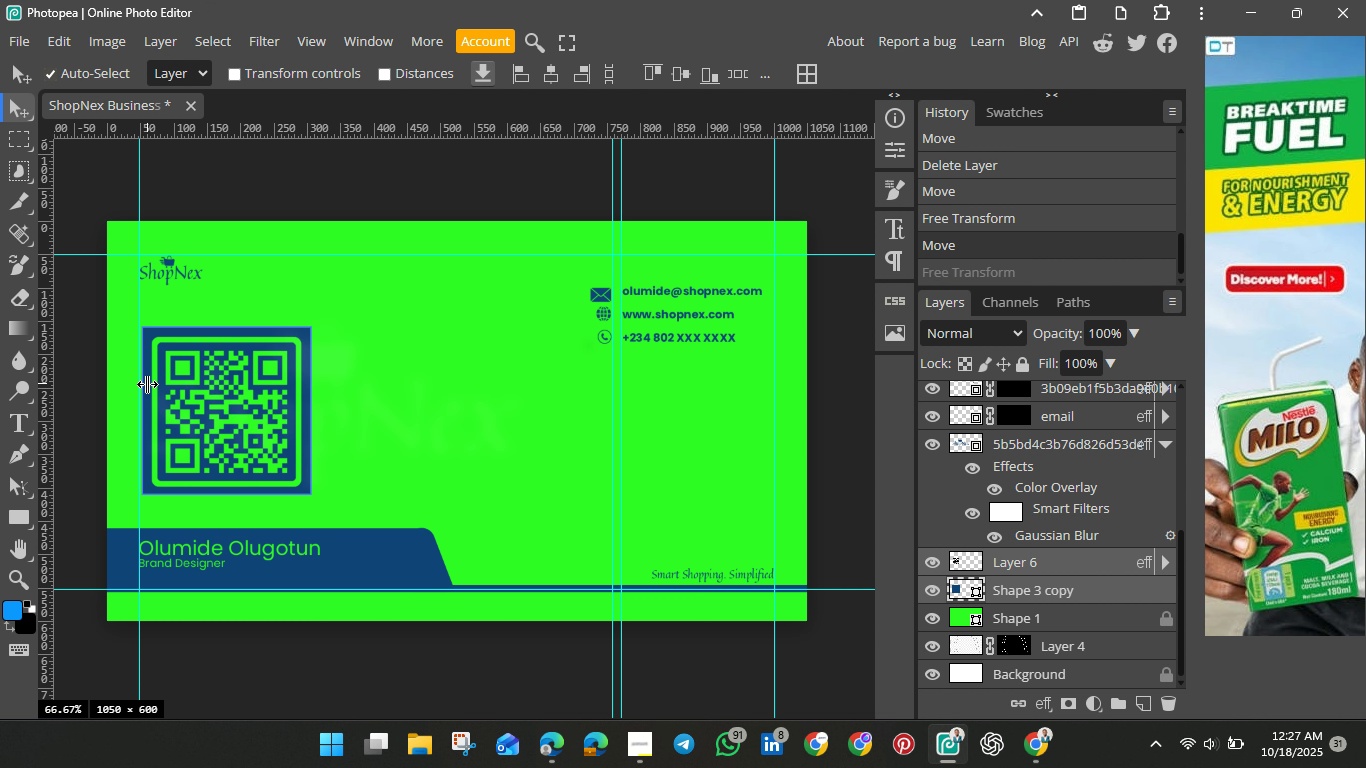 
wait(22.18)
 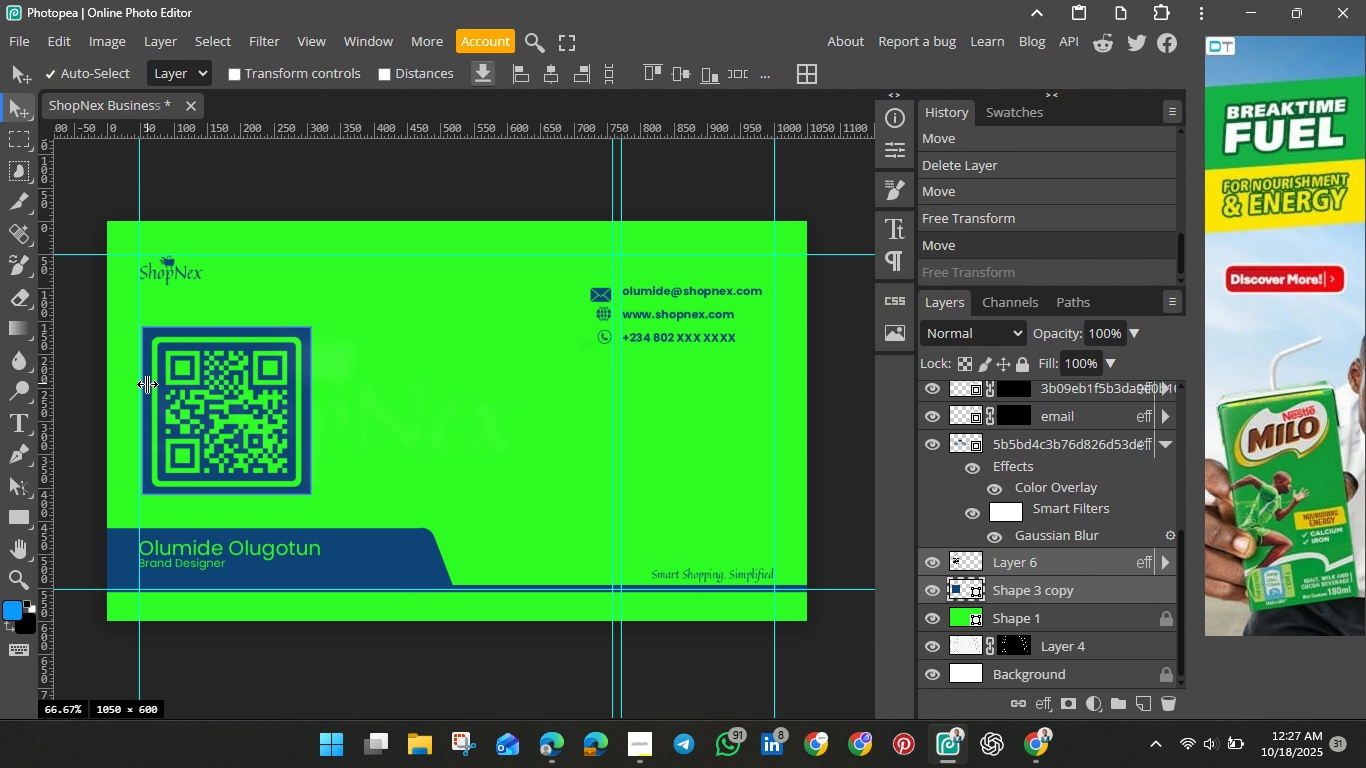 
hold_key(key=ShiftLeft, duration=0.66)
 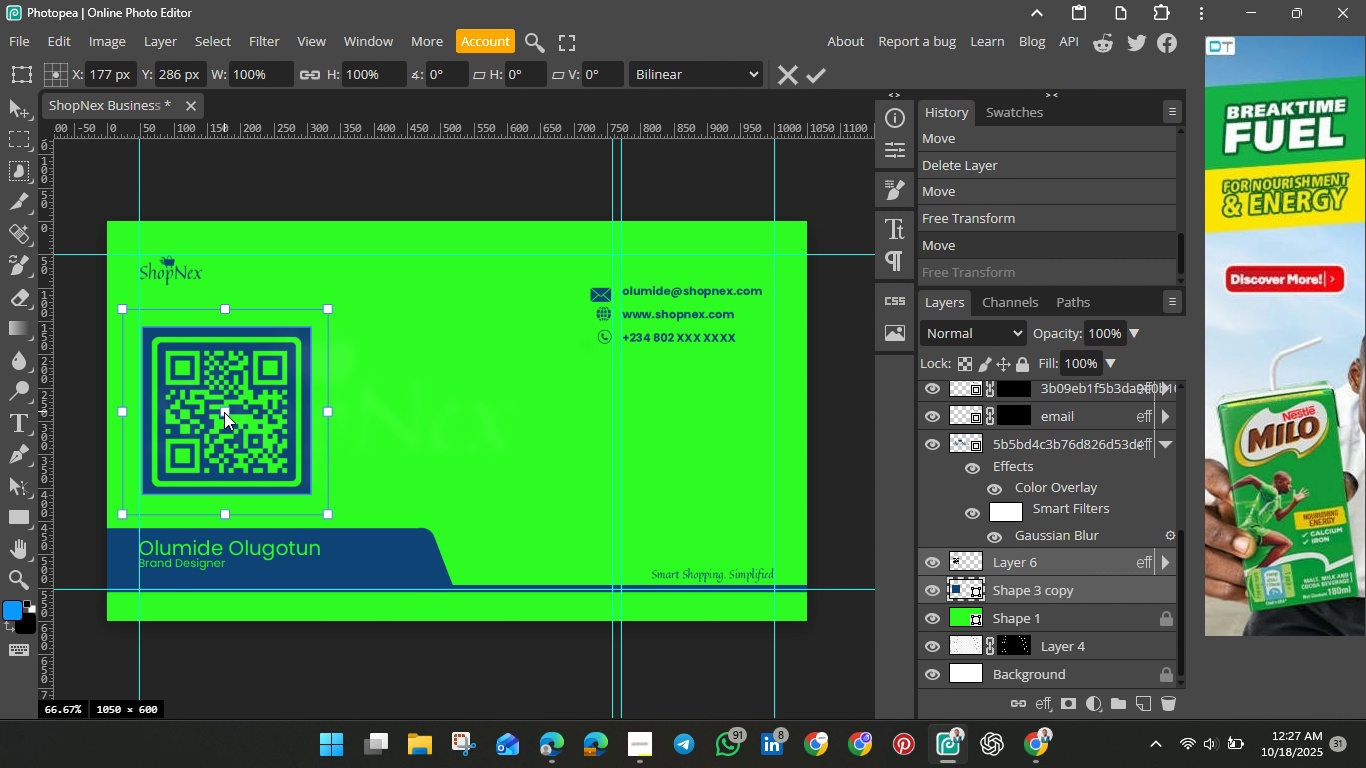 
key(Control+T)
 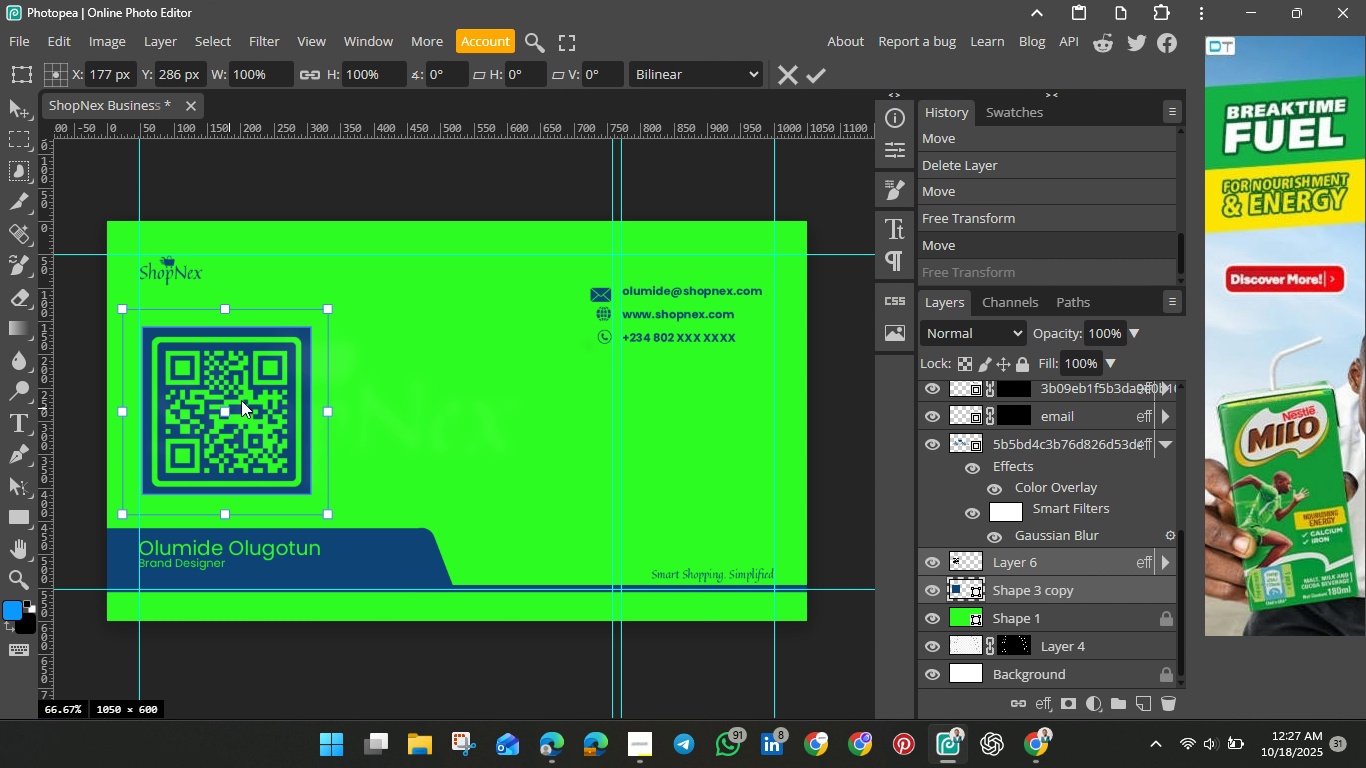 
hold_key(key=ShiftLeft, duration=1.52)
 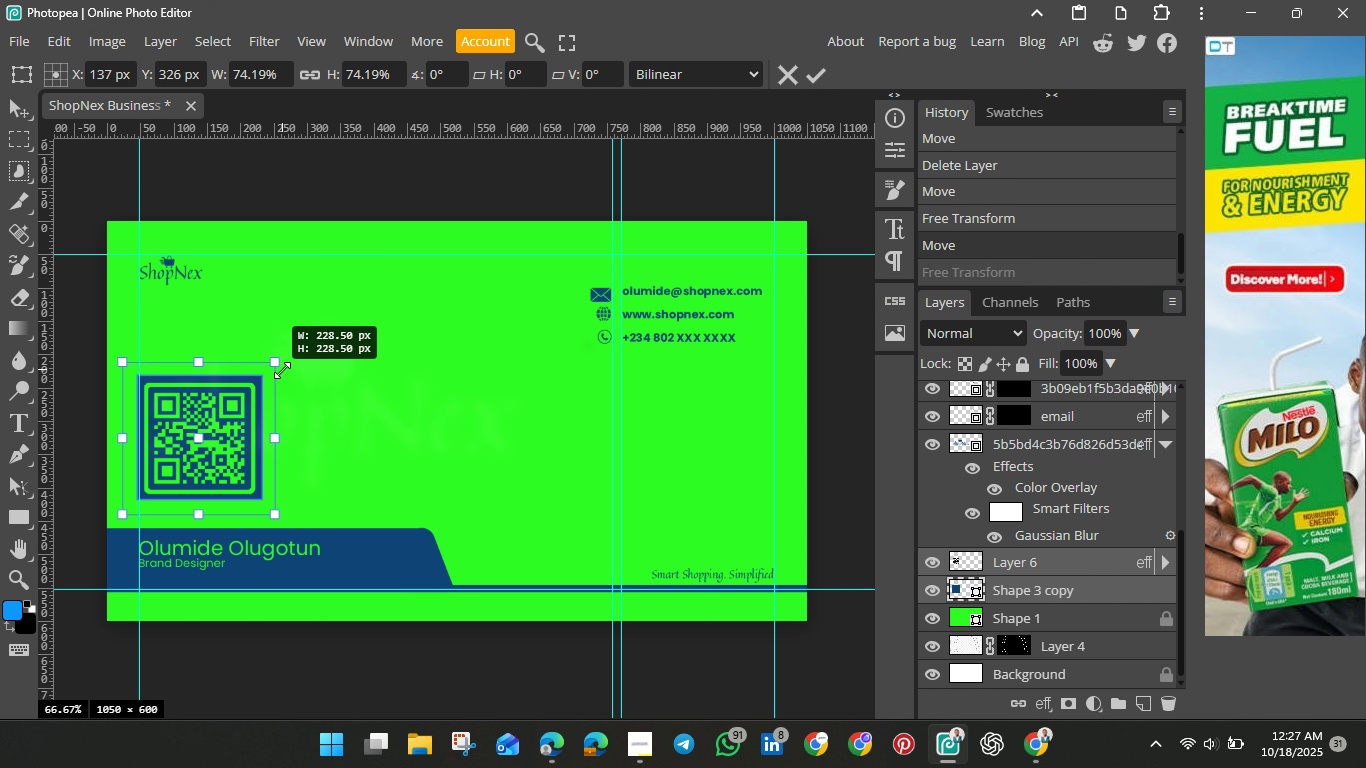 
hold_key(key=ShiftLeft, duration=1.17)
 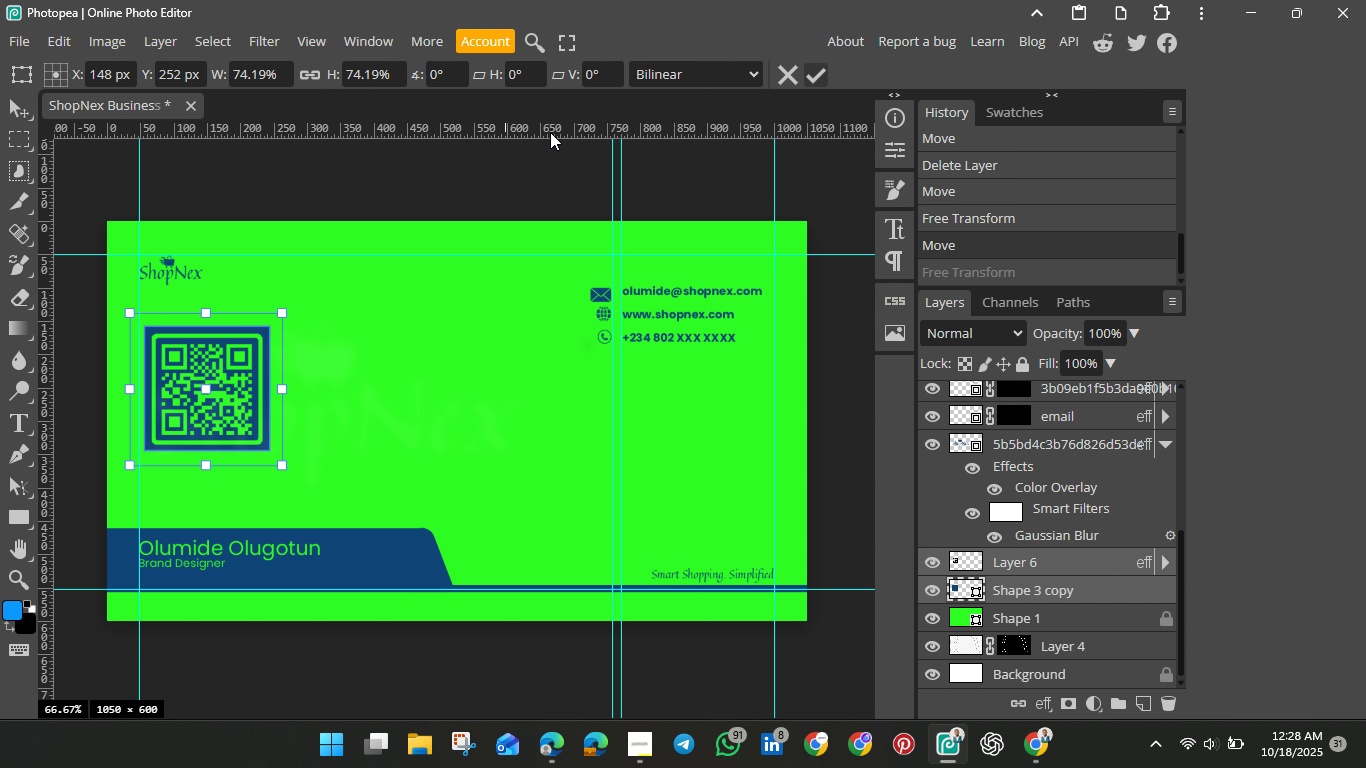 
wait(29.78)
 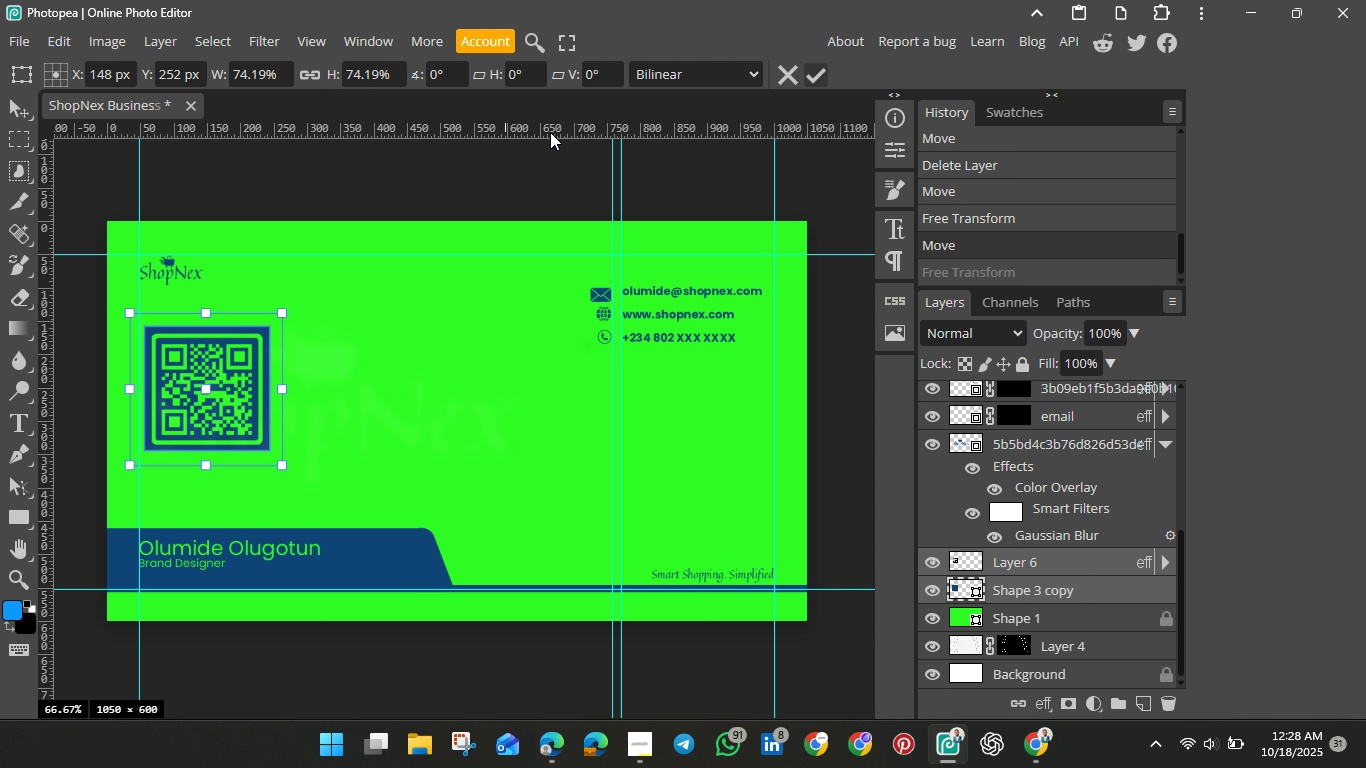 
left_click([172, 270])
 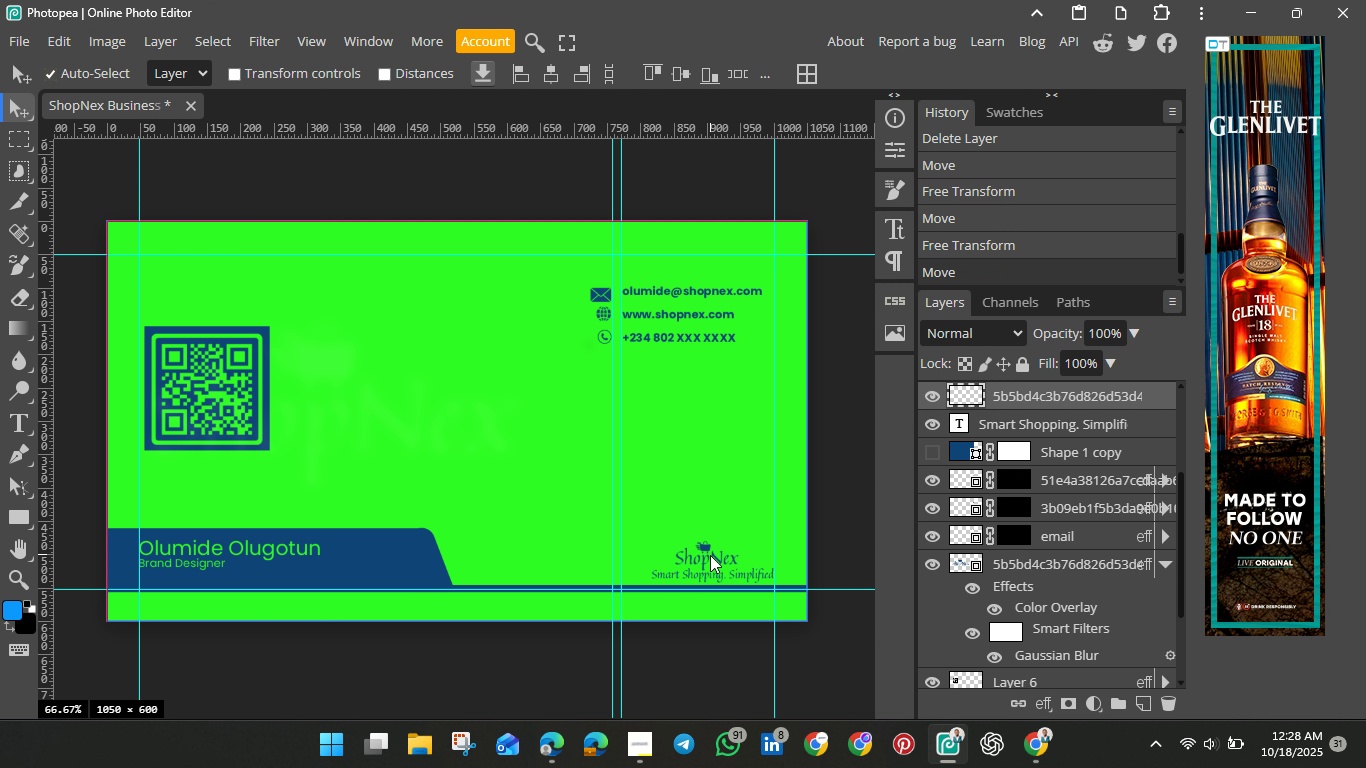 
wait(16.01)
 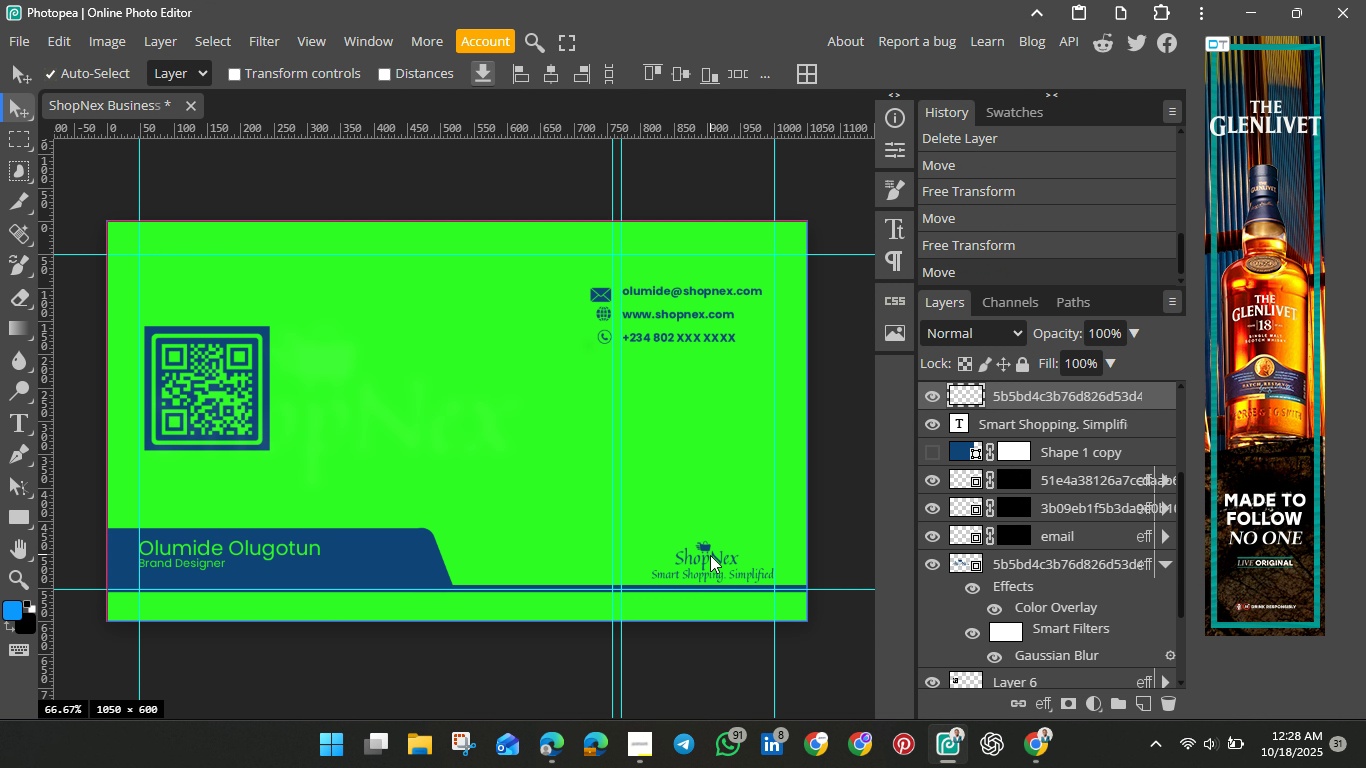 
left_click([684, 646])
 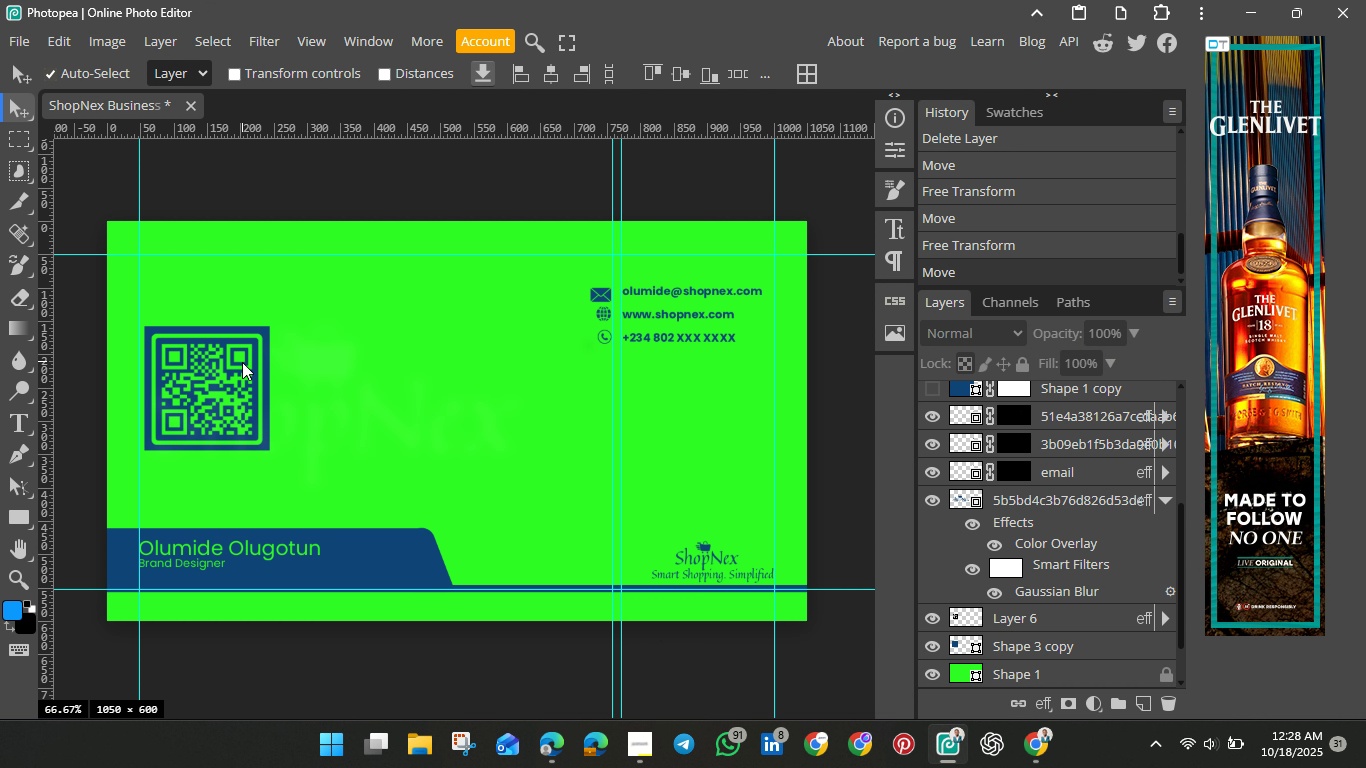 
left_click([236, 371])
 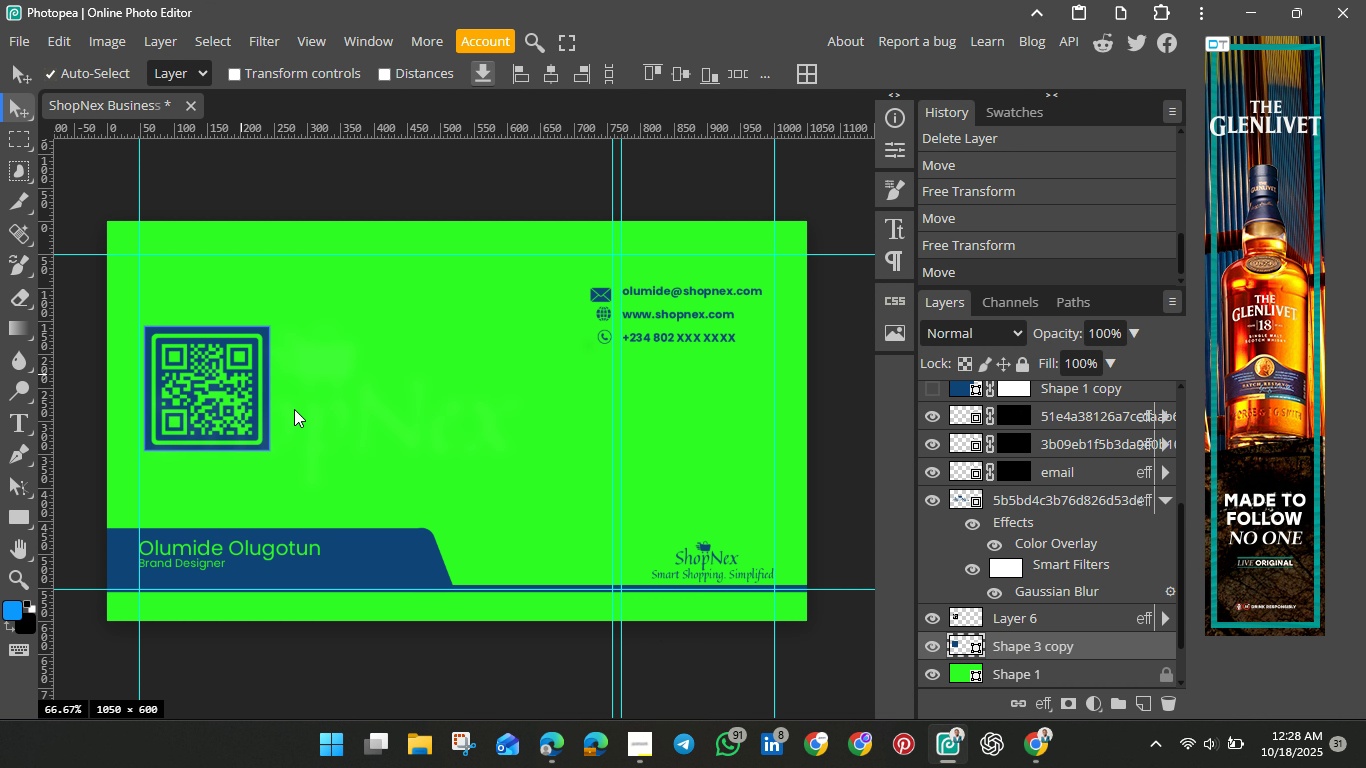 
hold_key(key=ControlLeft, duration=0.83)
 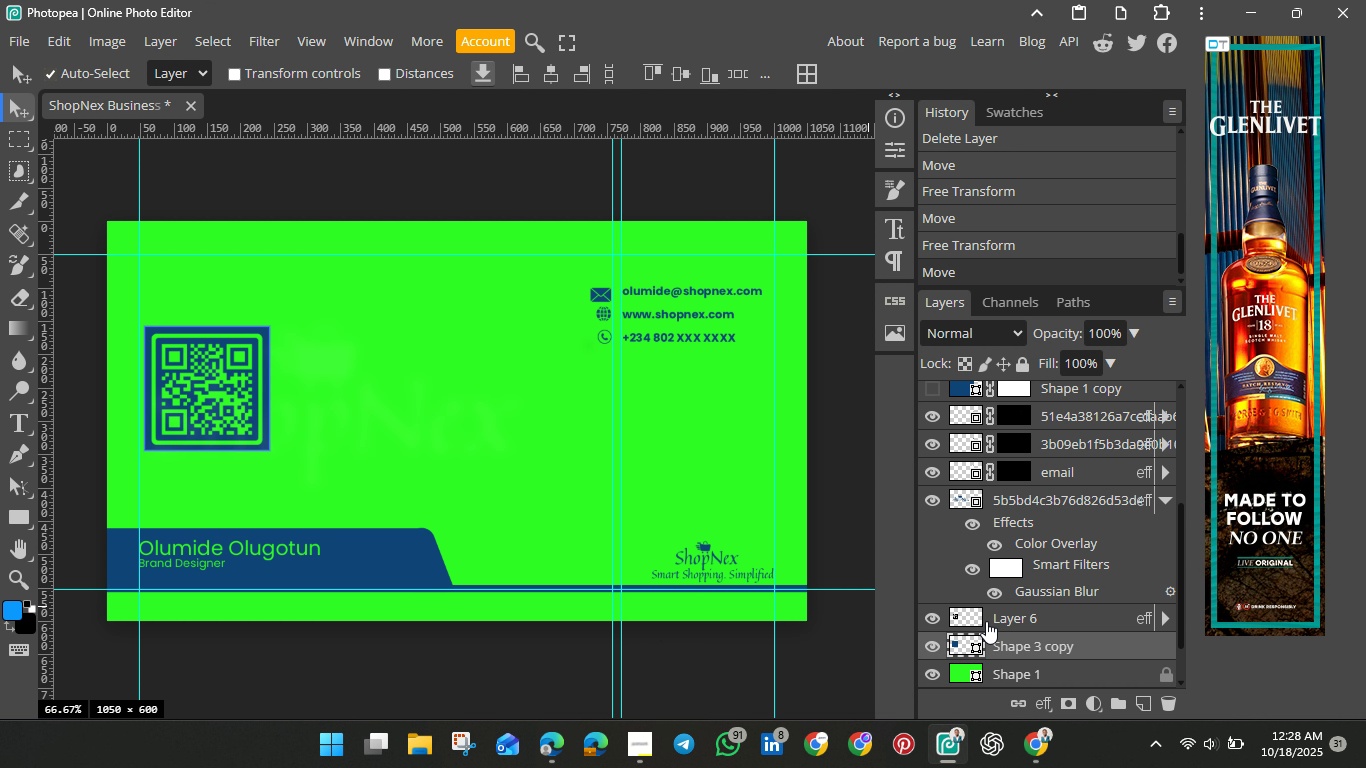 
hold_key(key=ShiftLeft, duration=1.28)
left_click([963, 613])
 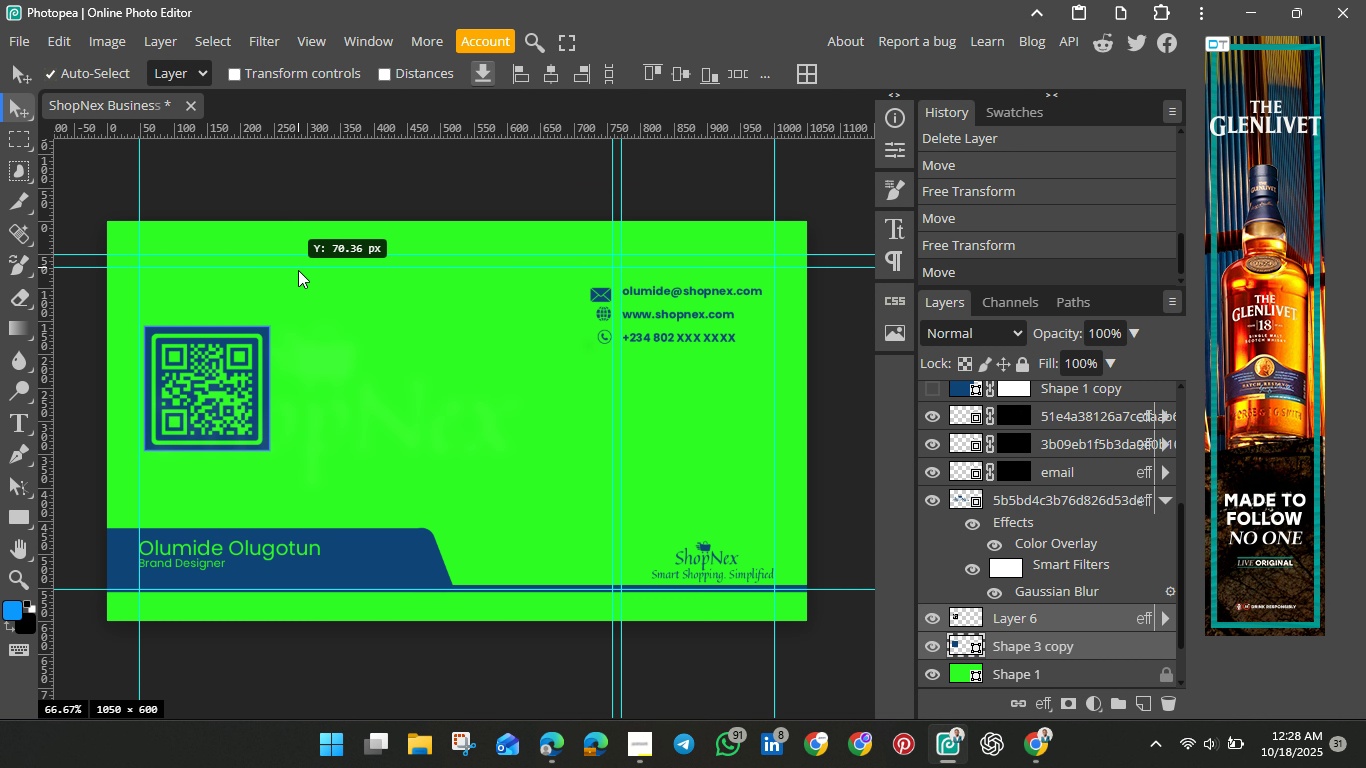 
wait(8.15)
 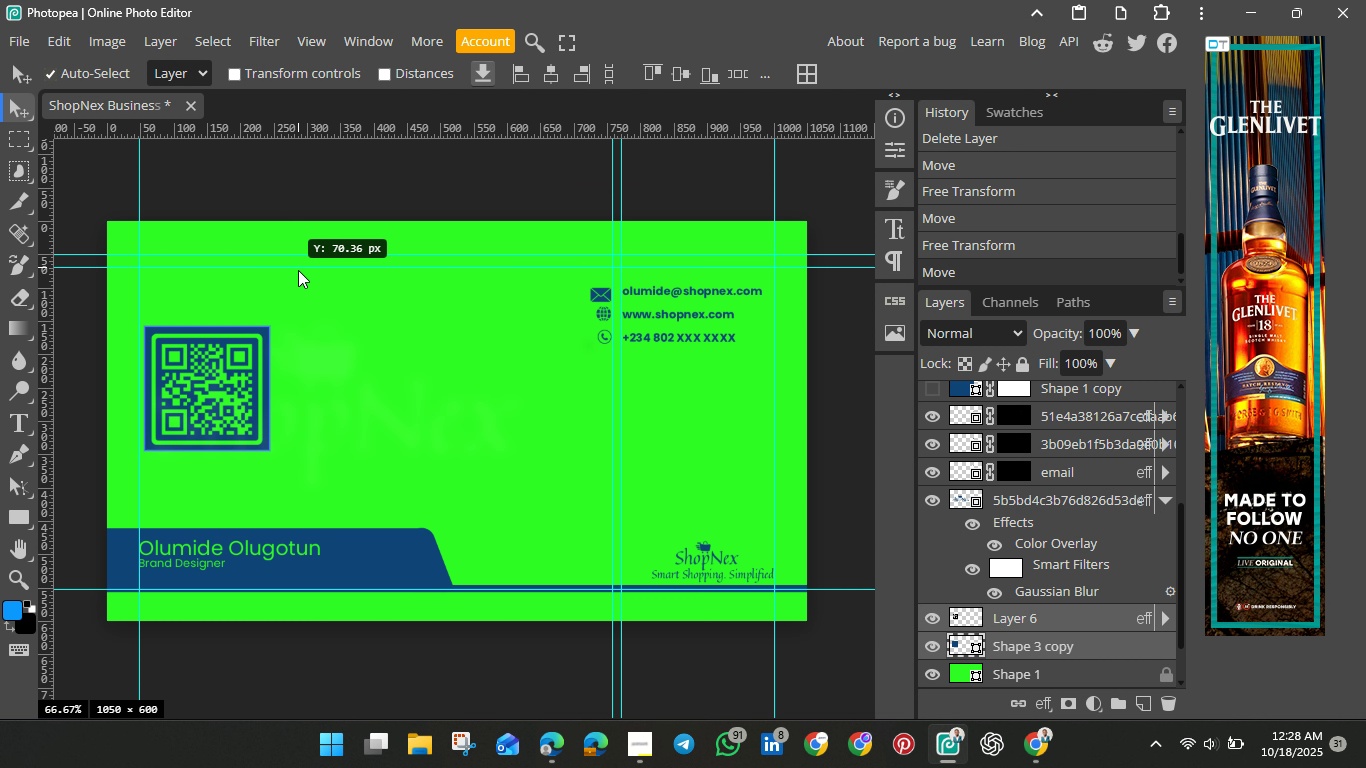 
hold_key(key=ShiftLeft, duration=1.5)
 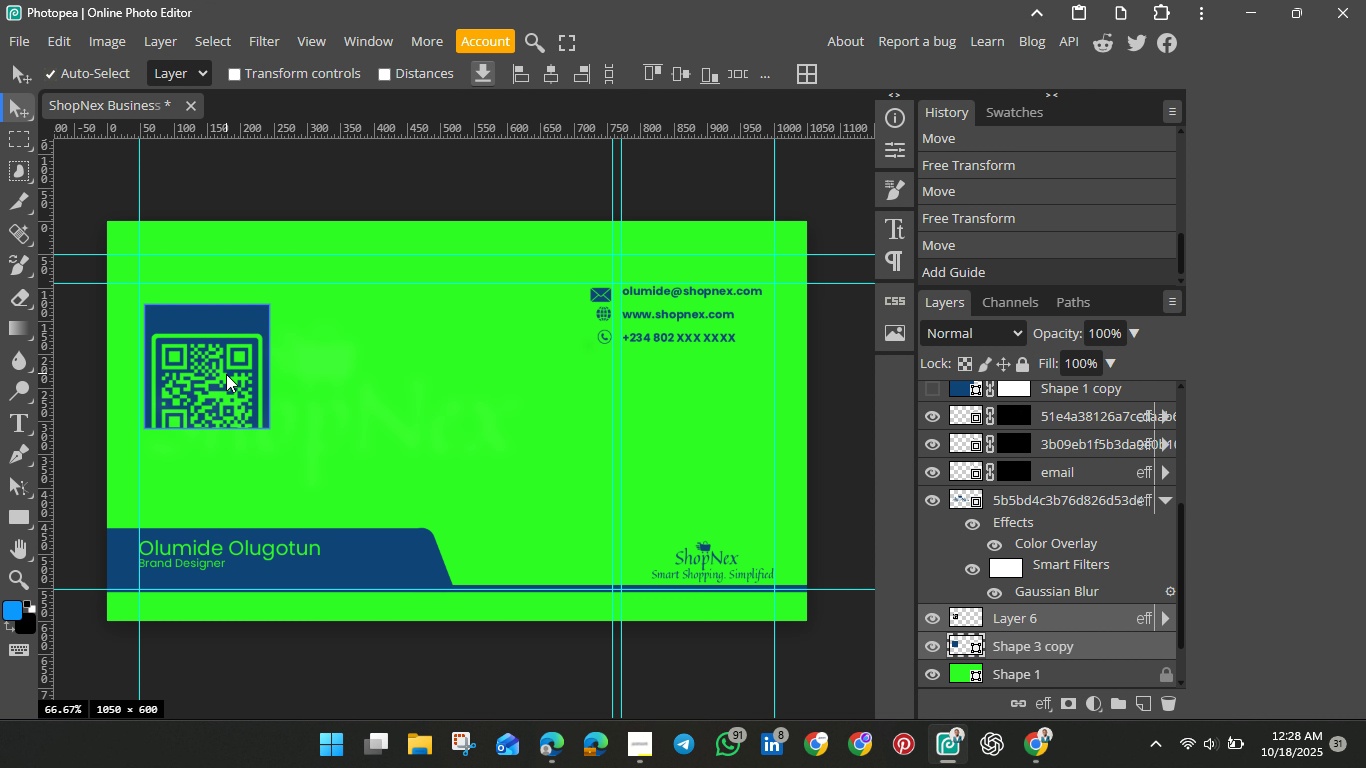 
key(Shift+ShiftLeft)
 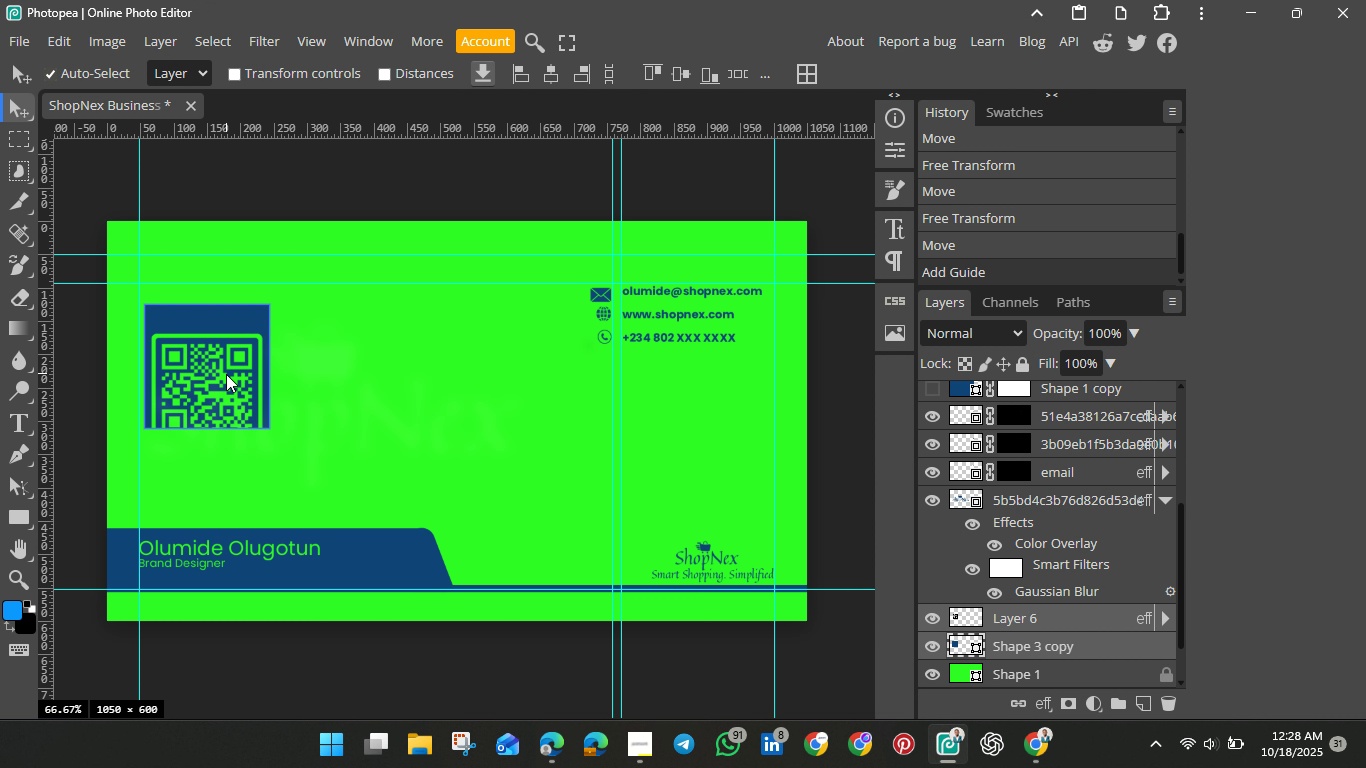 
key(Shift+ShiftLeft)
 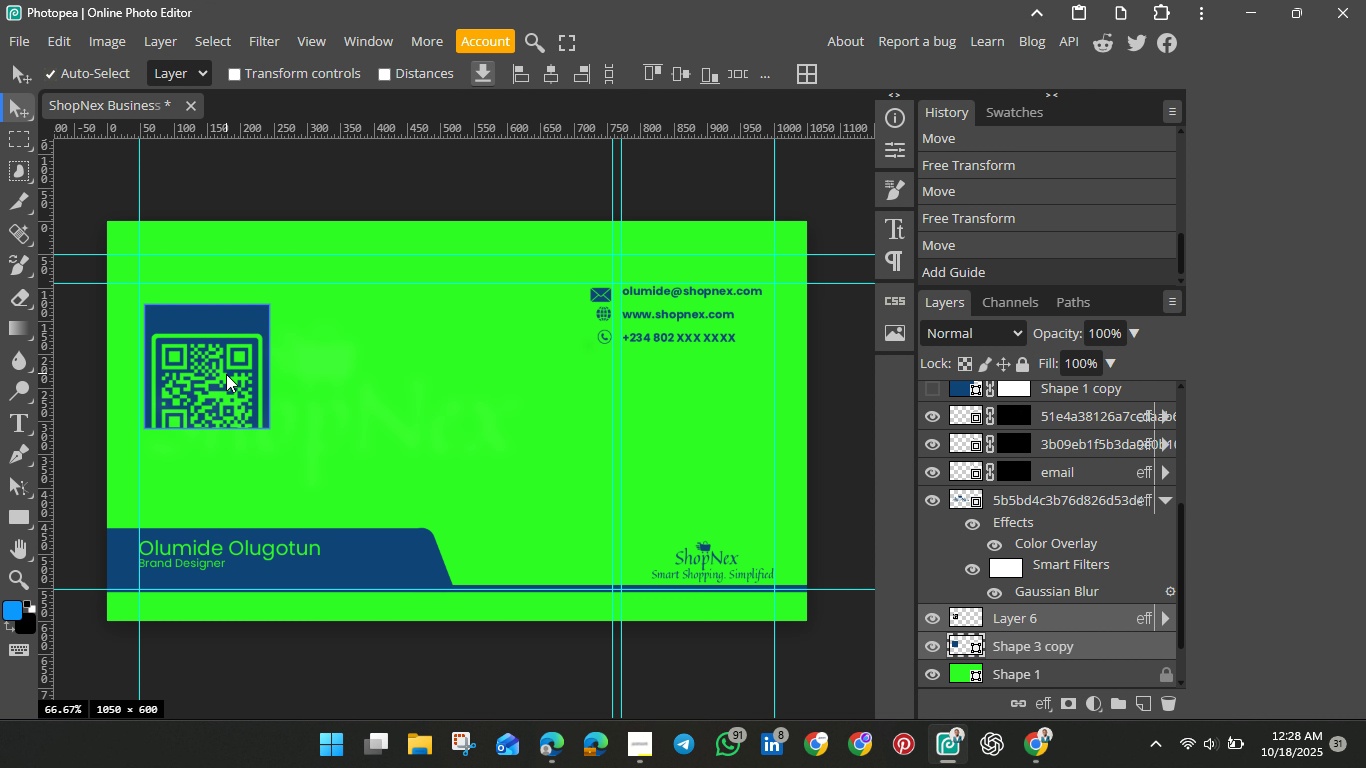 
key(Shift+ShiftLeft)
 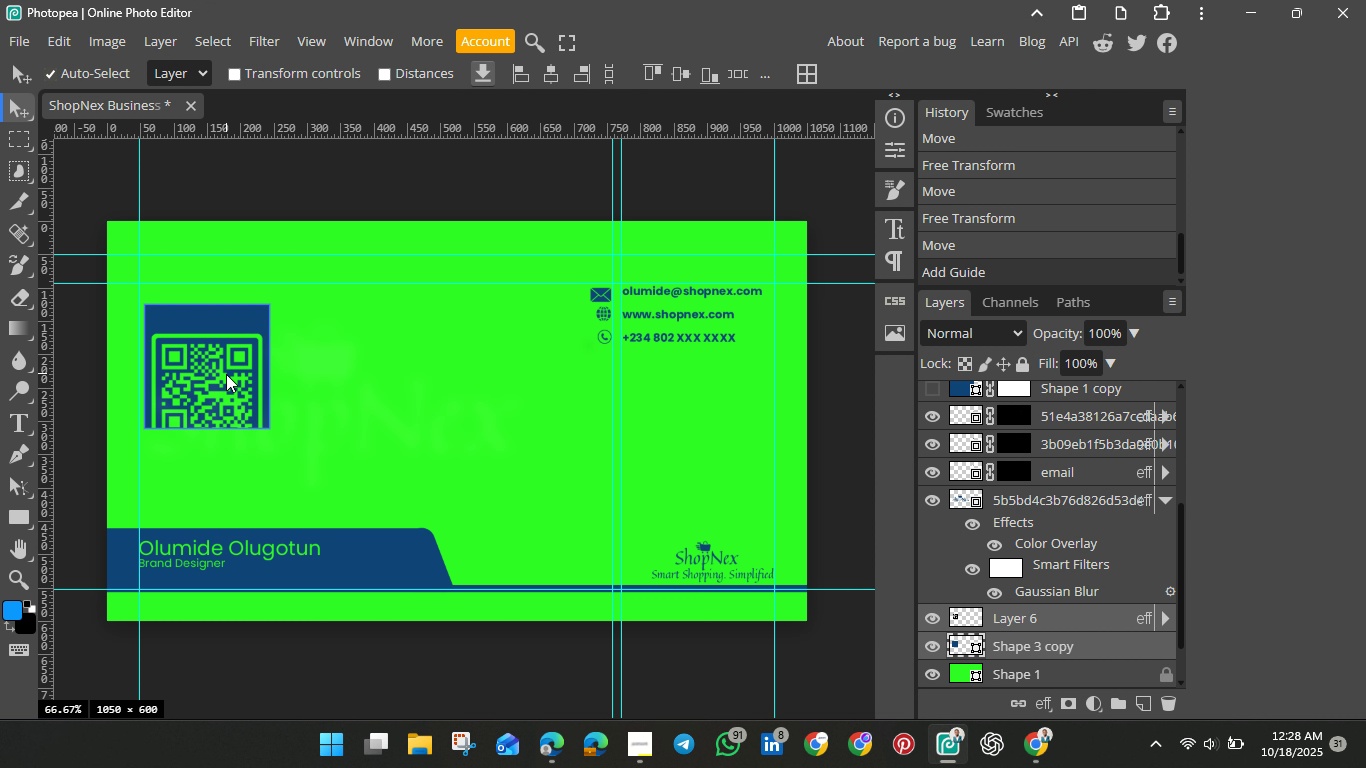 
key(Shift+ShiftLeft)
 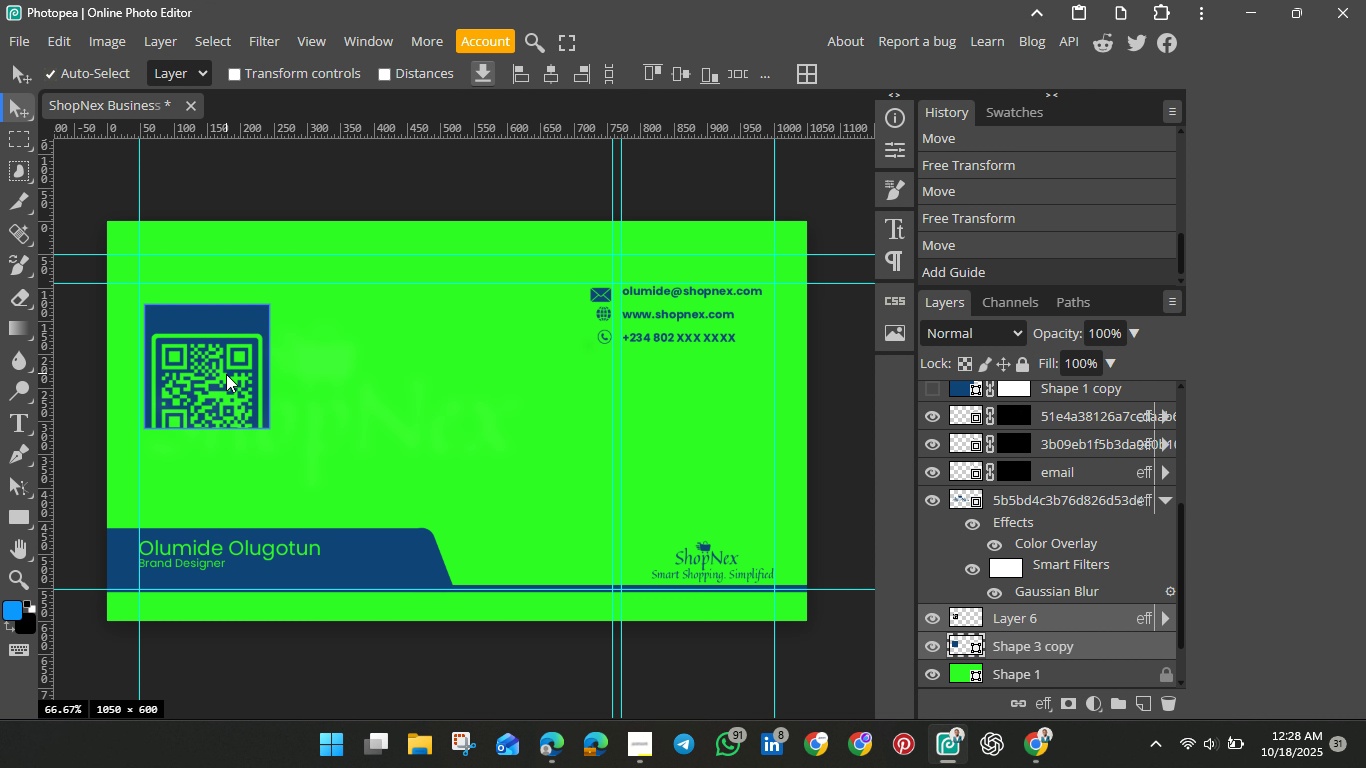 
key(Shift+ShiftLeft)
 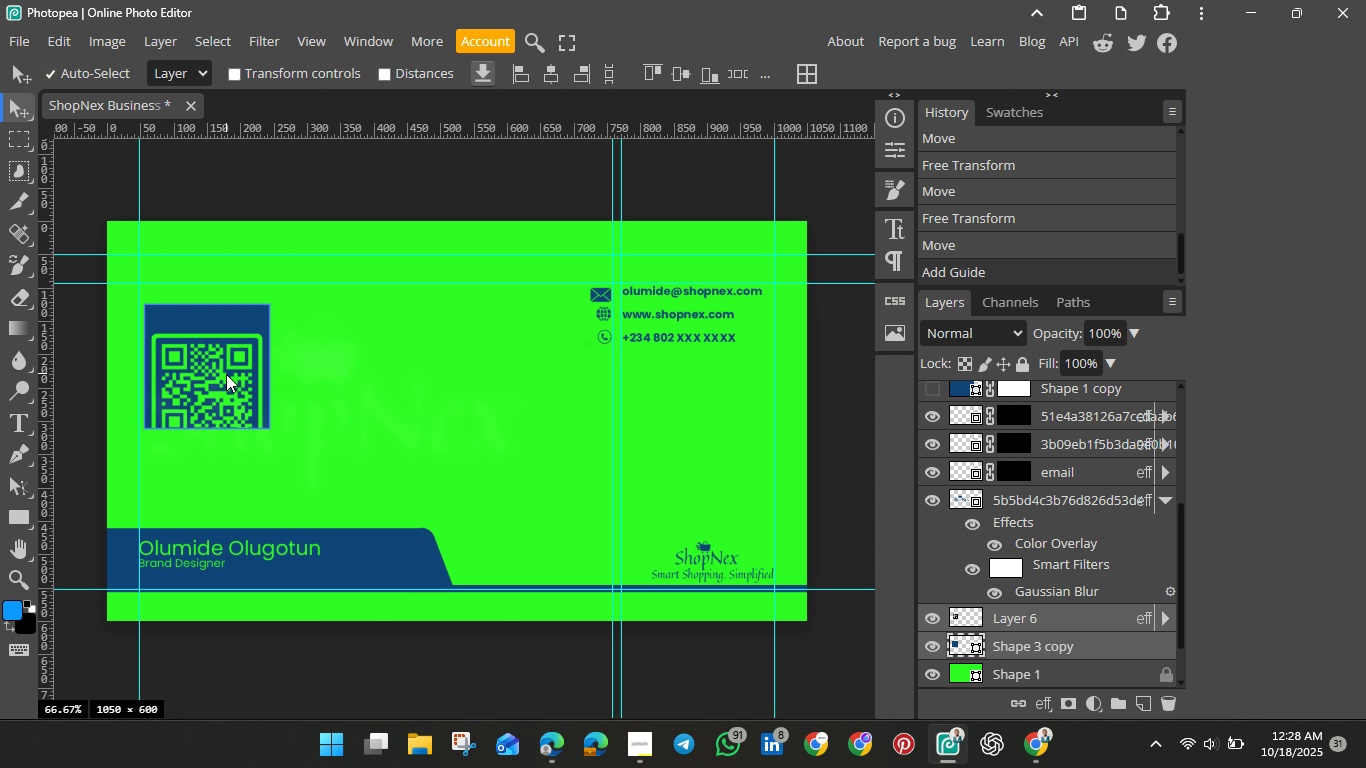 
key(Shift+ShiftLeft)
 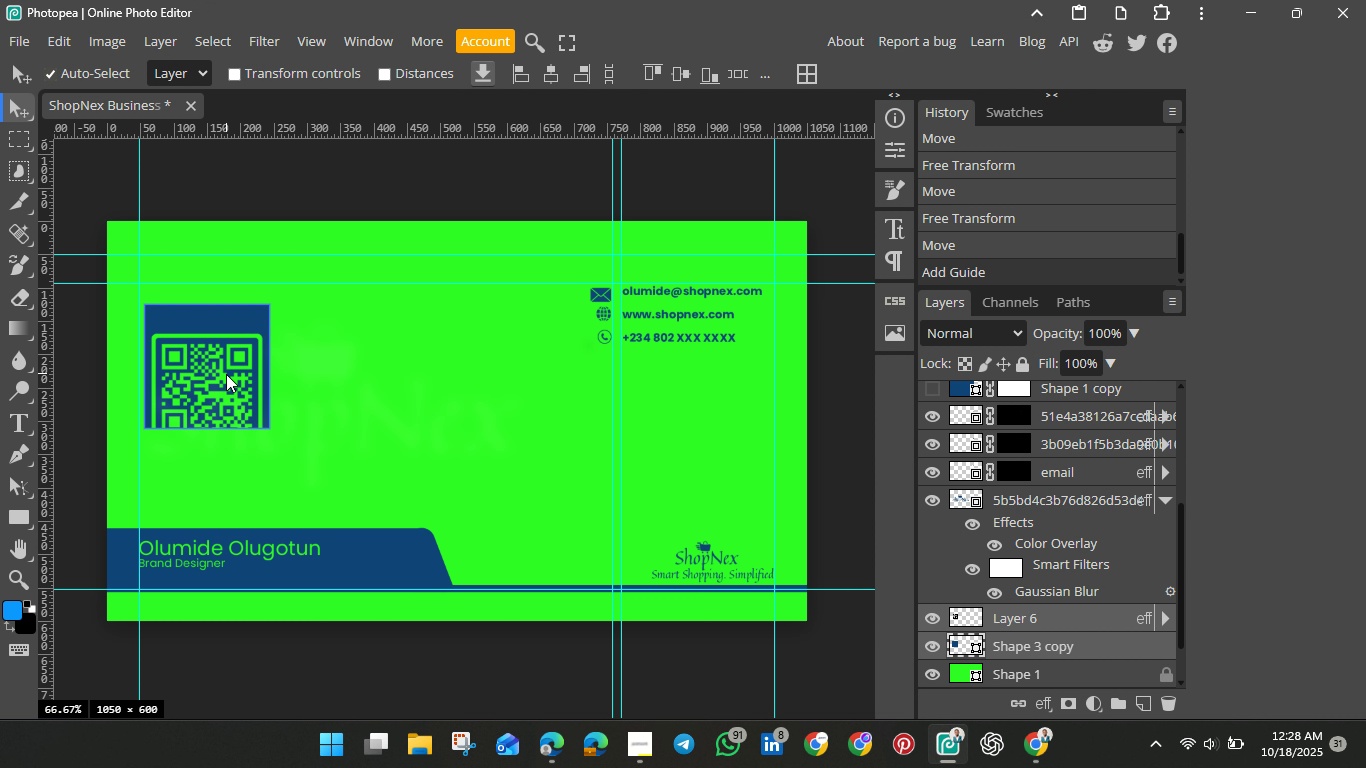 
key(Shift+ShiftLeft)
 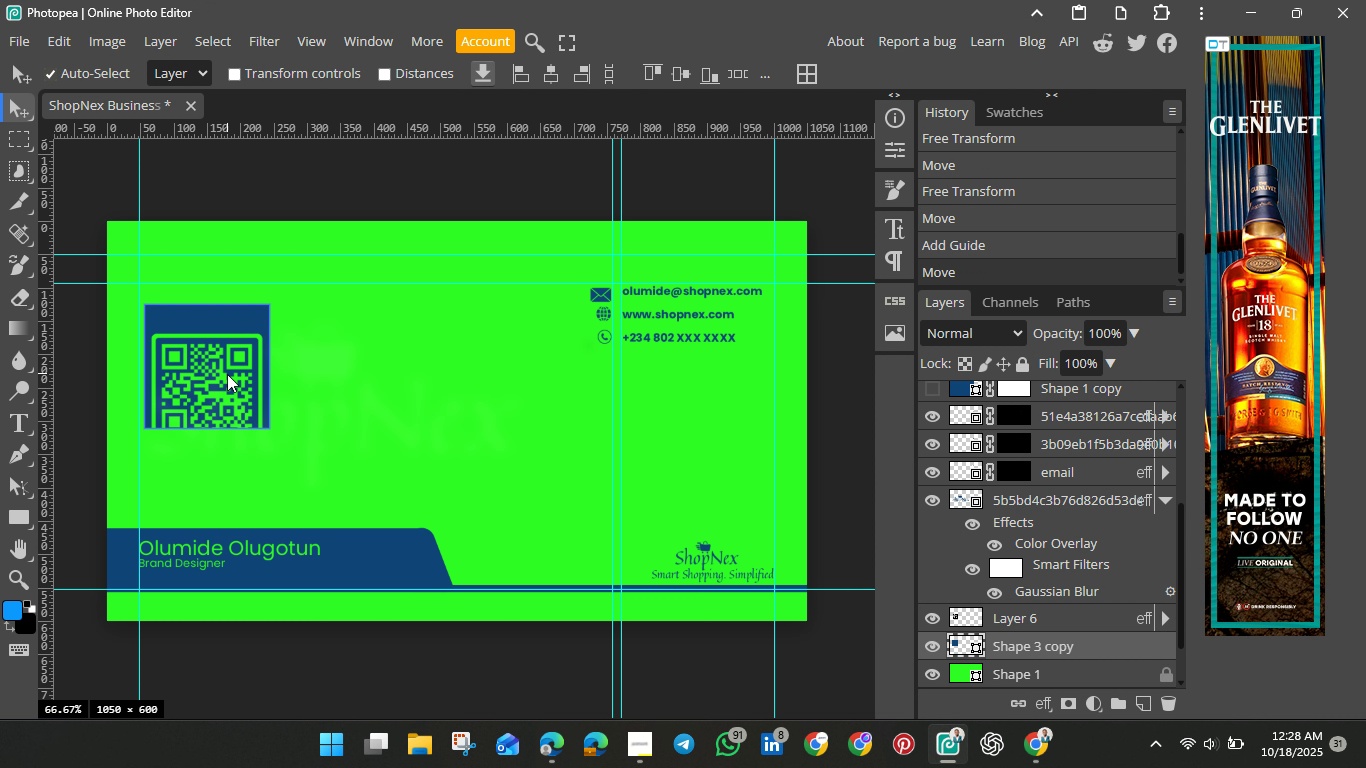 
key(Control+Z)
 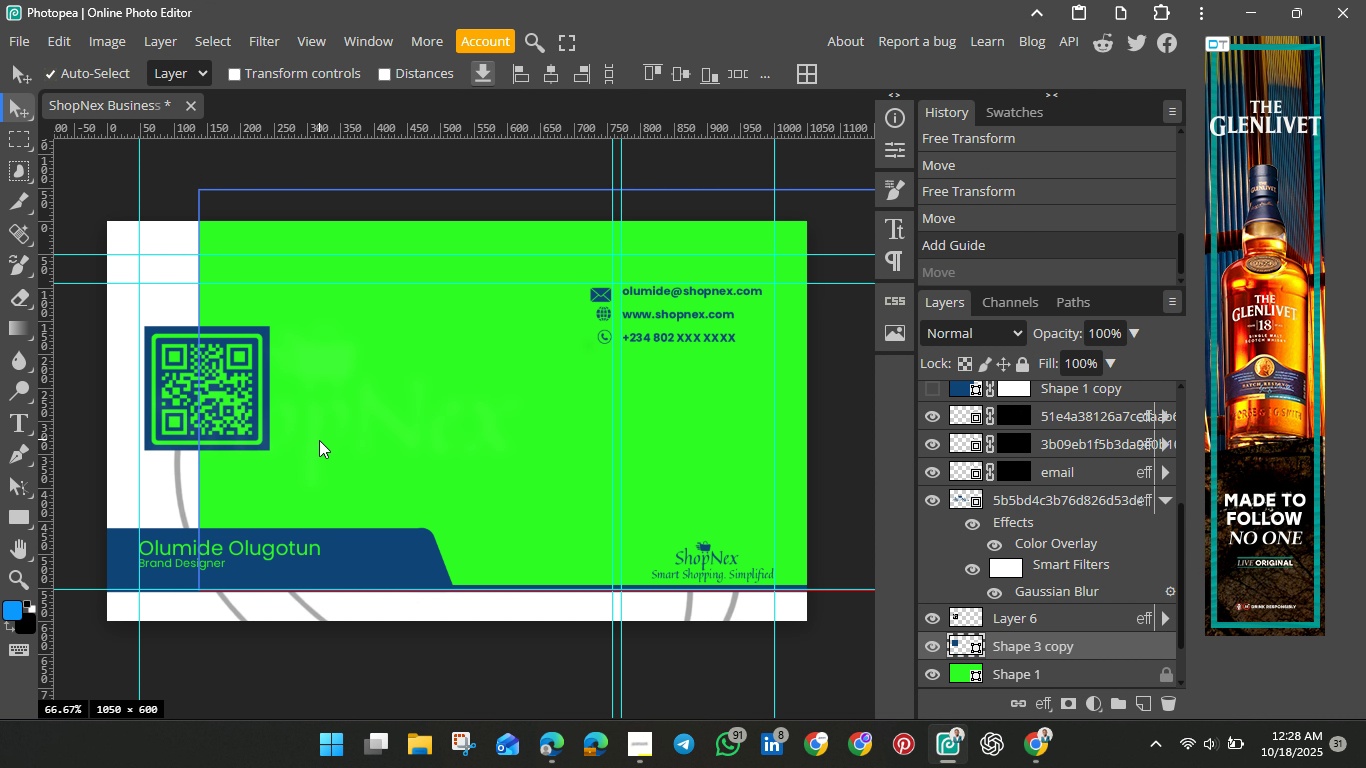 
key(Control+Z)
 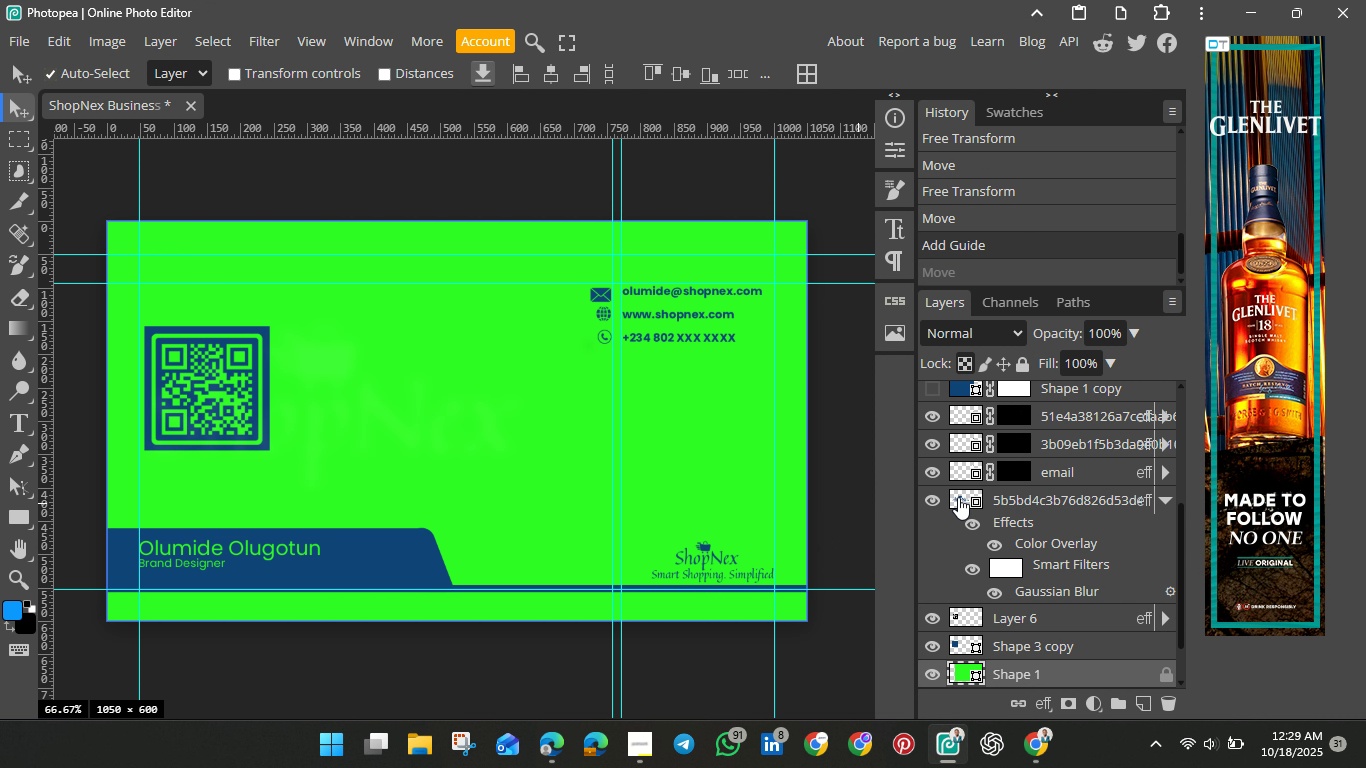 
left_click([958, 497])
 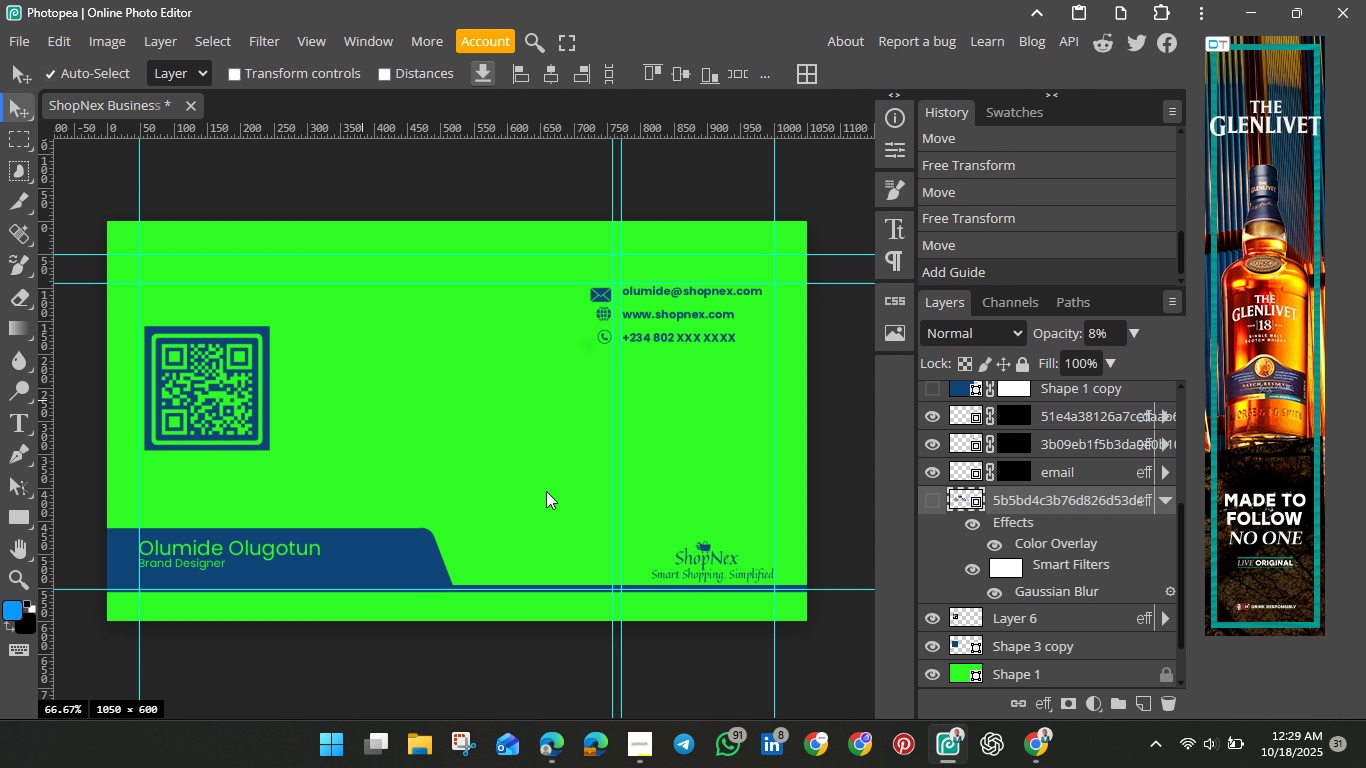 
wait(5.38)
 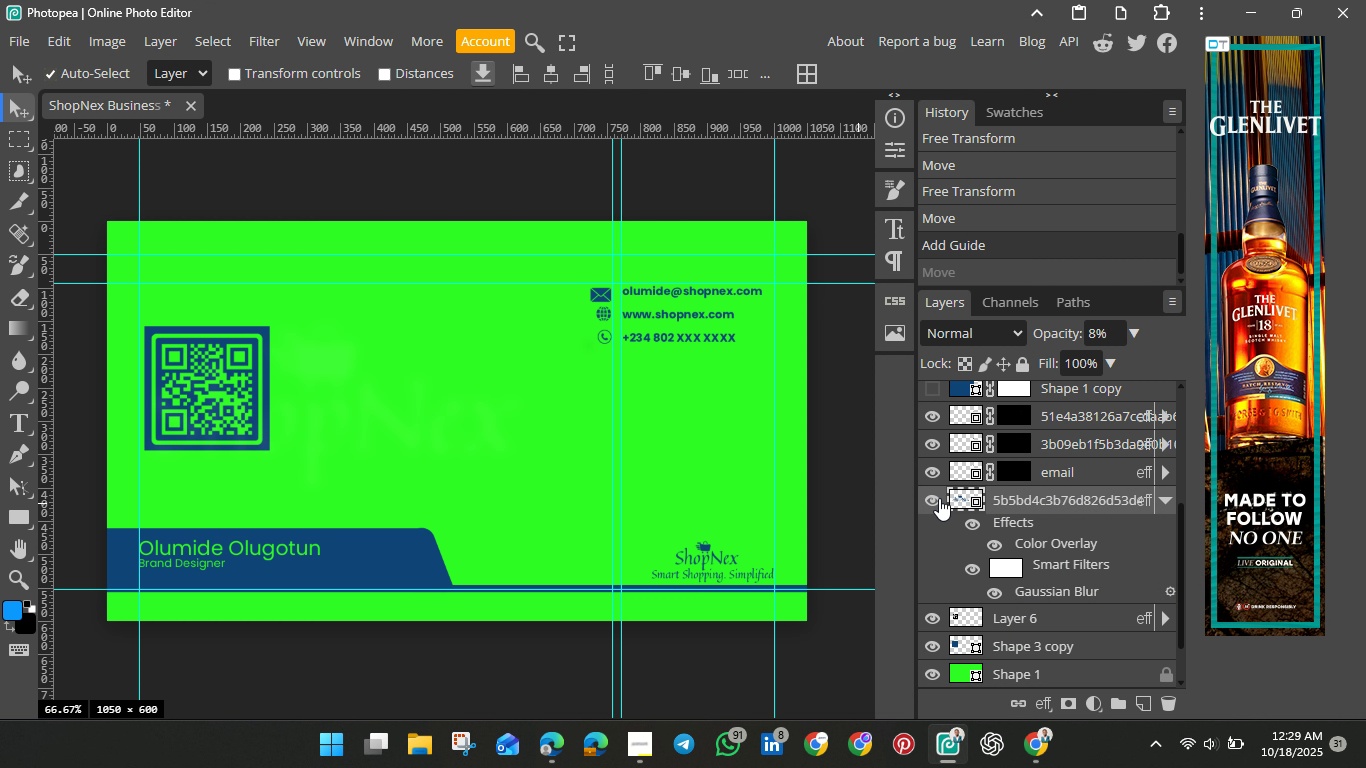 
left_click([970, 612])
 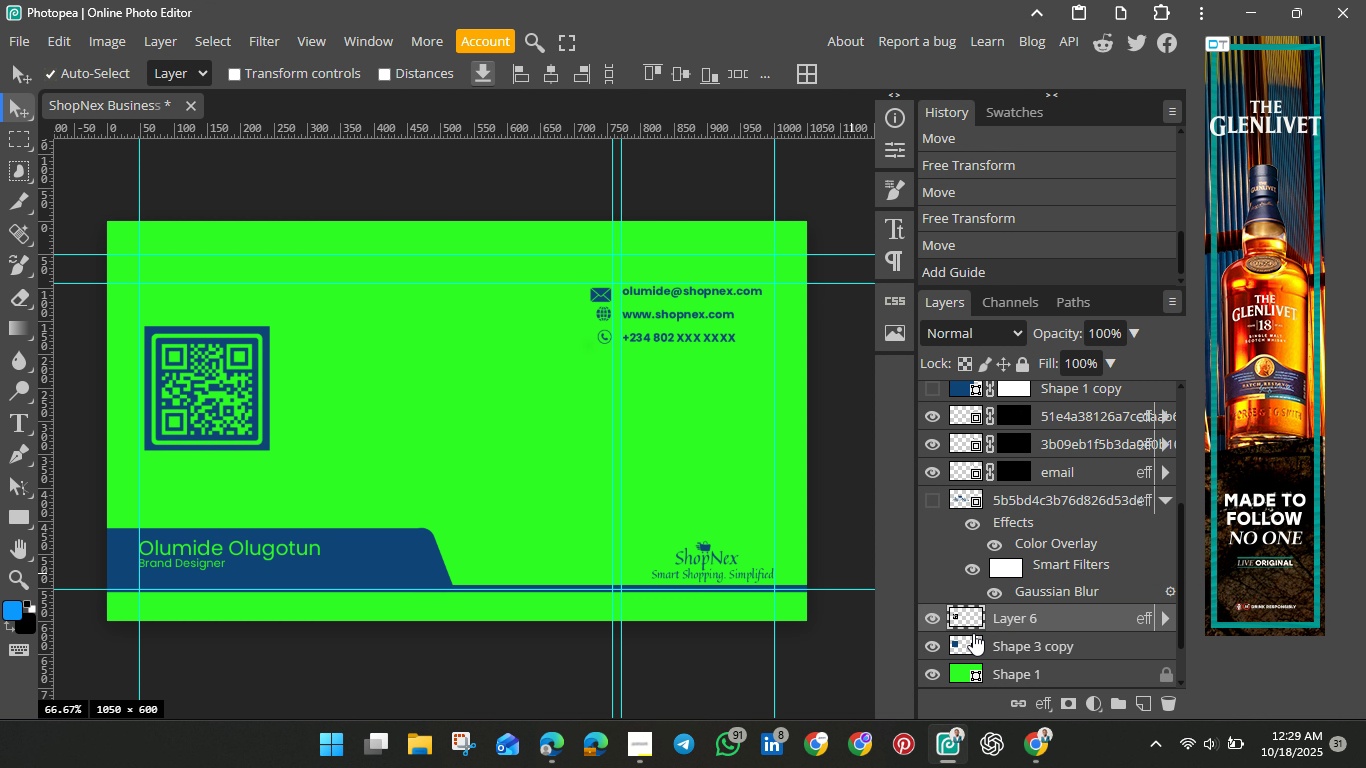 
hold_key(key=ShiftLeft, duration=1.36)
left_click([969, 648])
 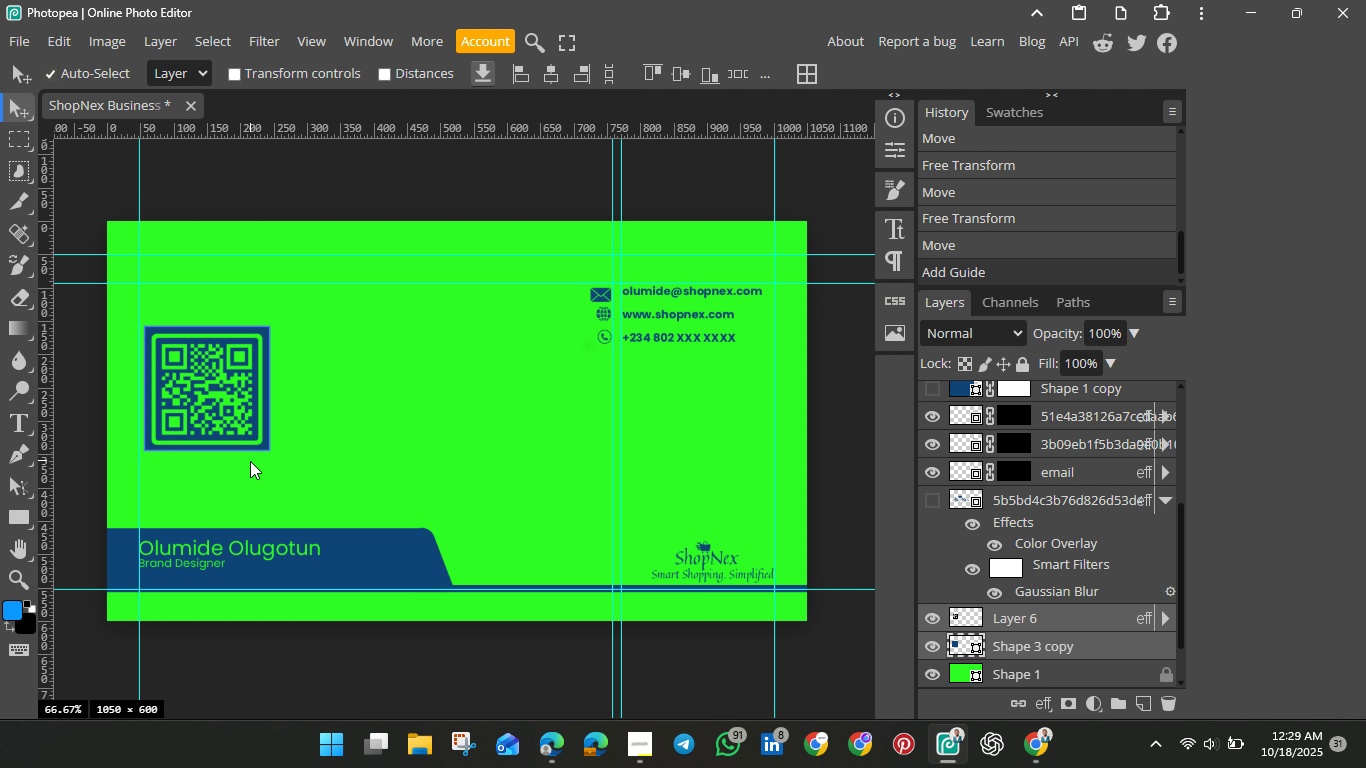 
hold_key(key=ShiftLeft, duration=1.51)
 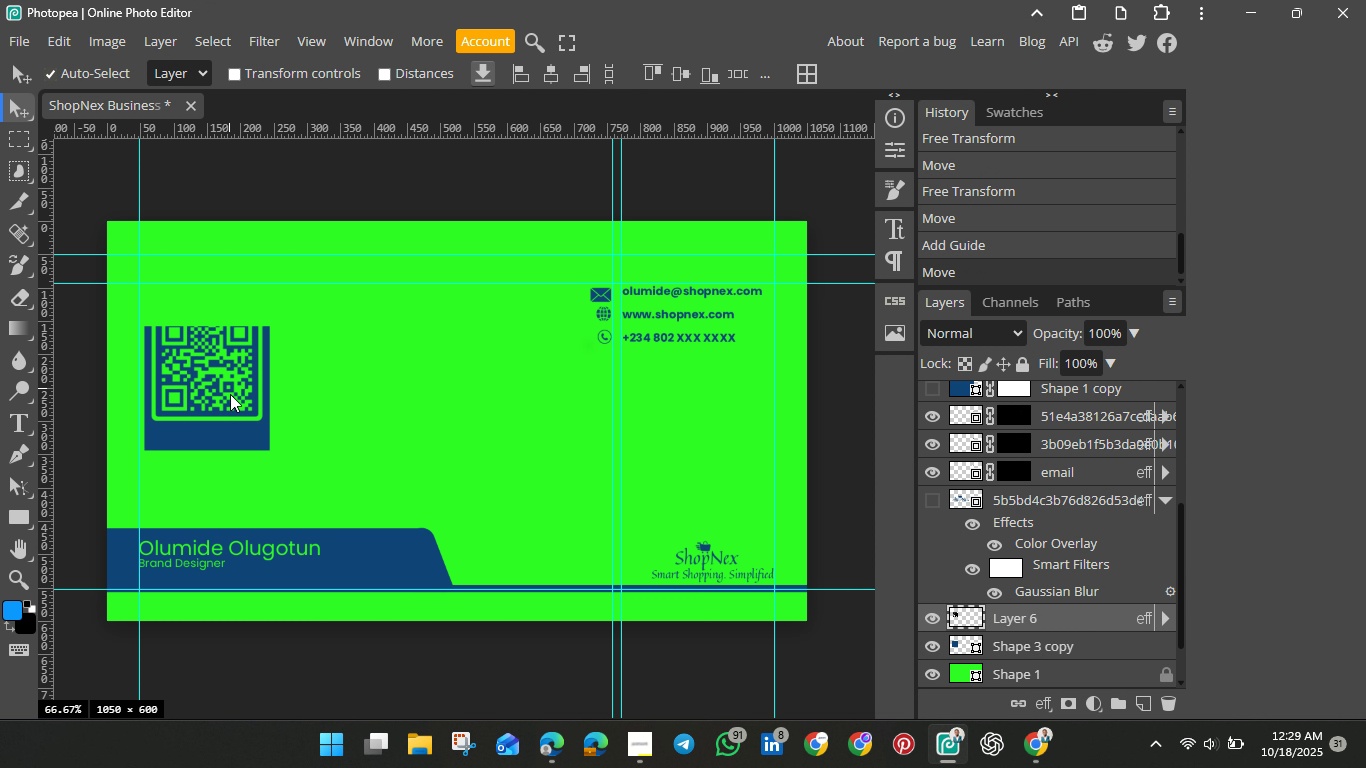 
hold_key(key=ShiftLeft, duration=0.69)
 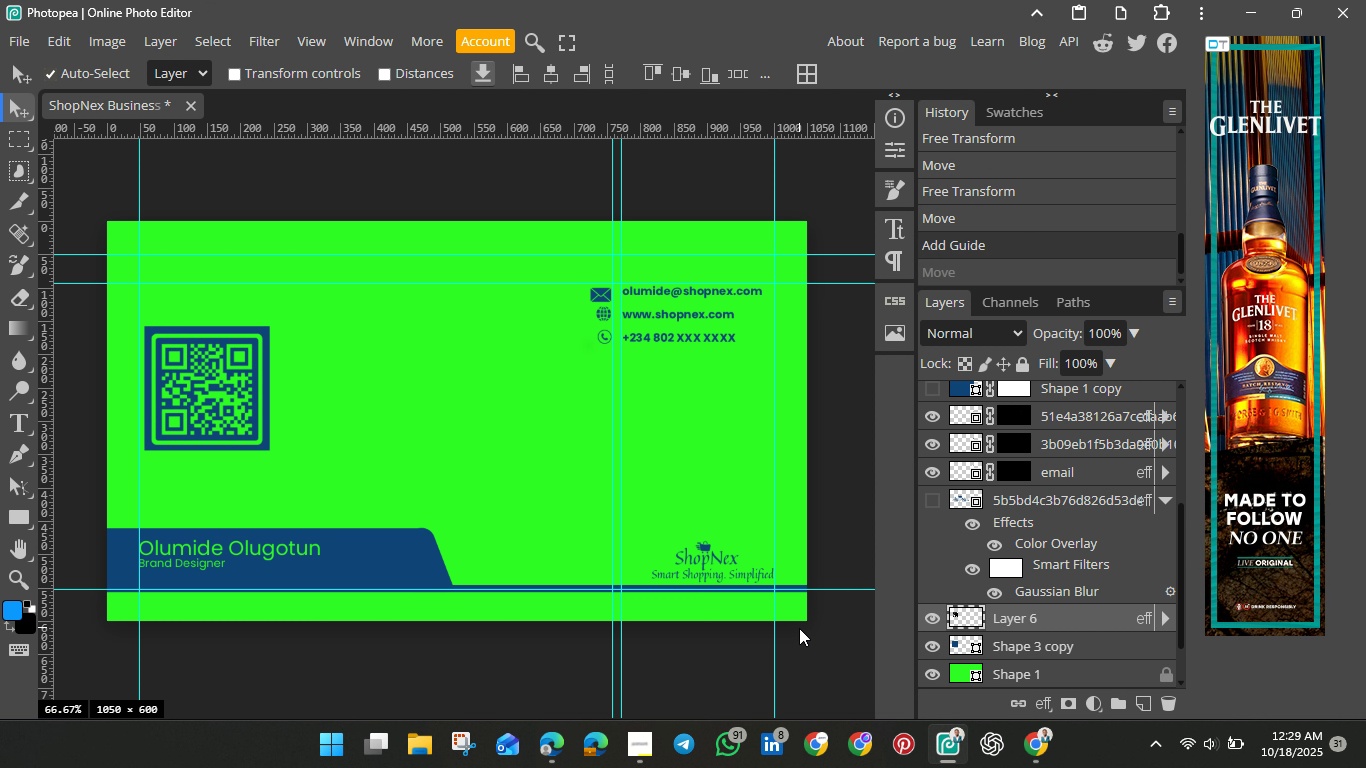 
key(Control+Z)
 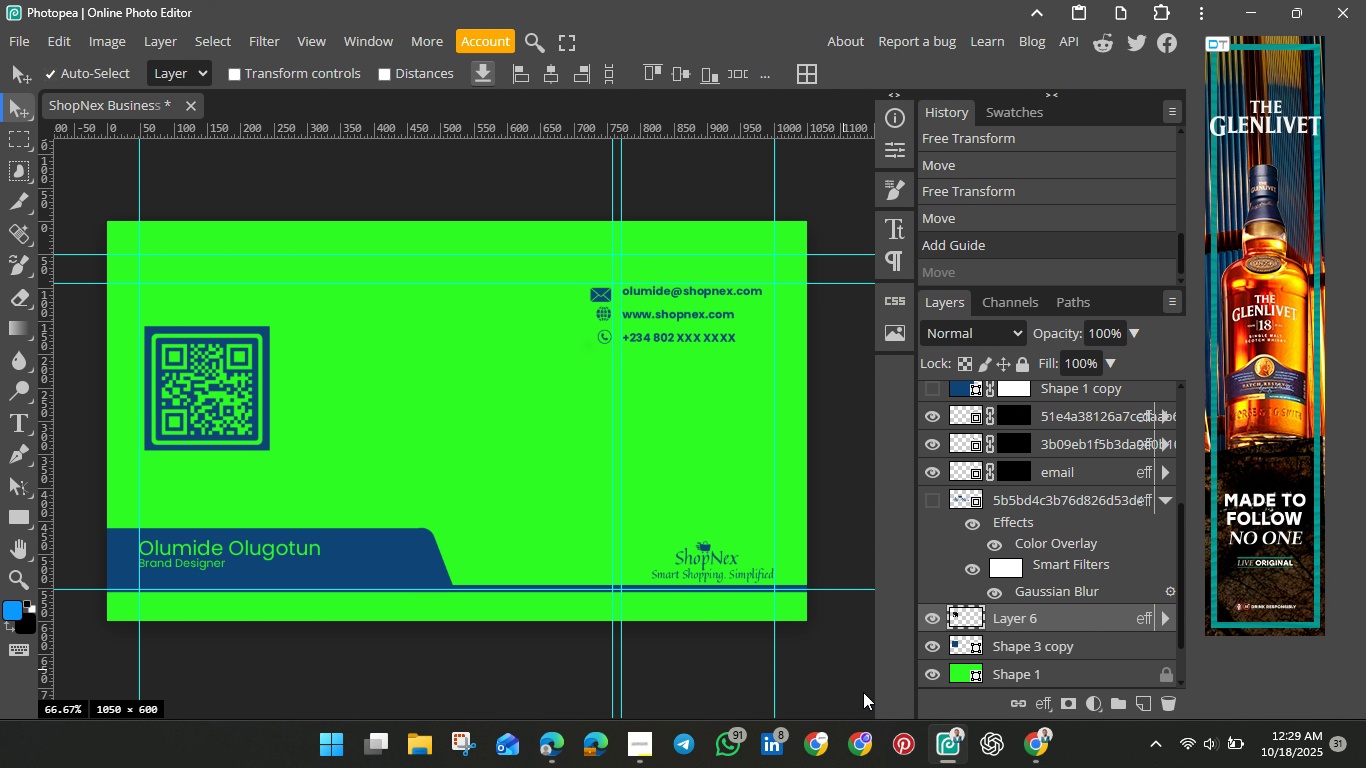 
hold_key(key=ShiftLeft, duration=1.31)
left_click([966, 642])
 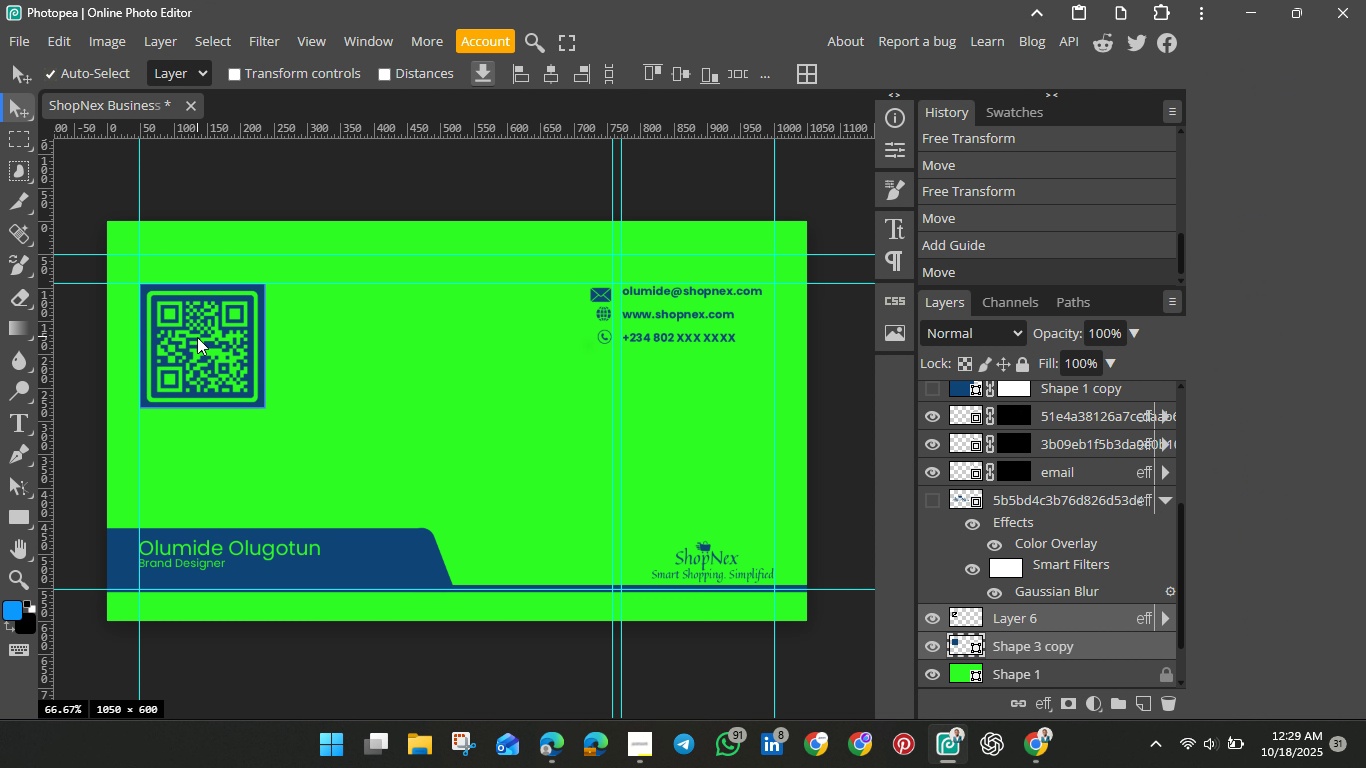 
wait(16.17)
 